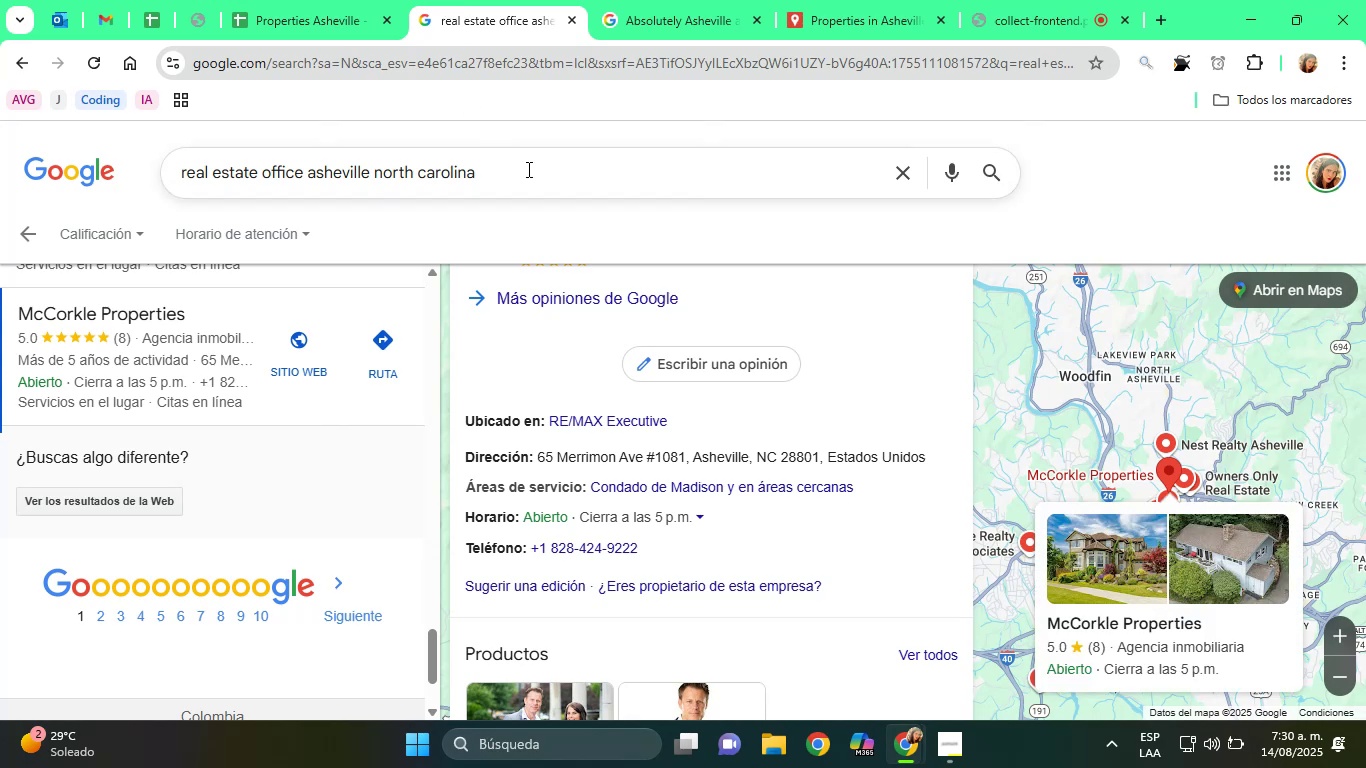 
scroll: coordinate [712, 531], scroll_direction: up, amount: 20.0
 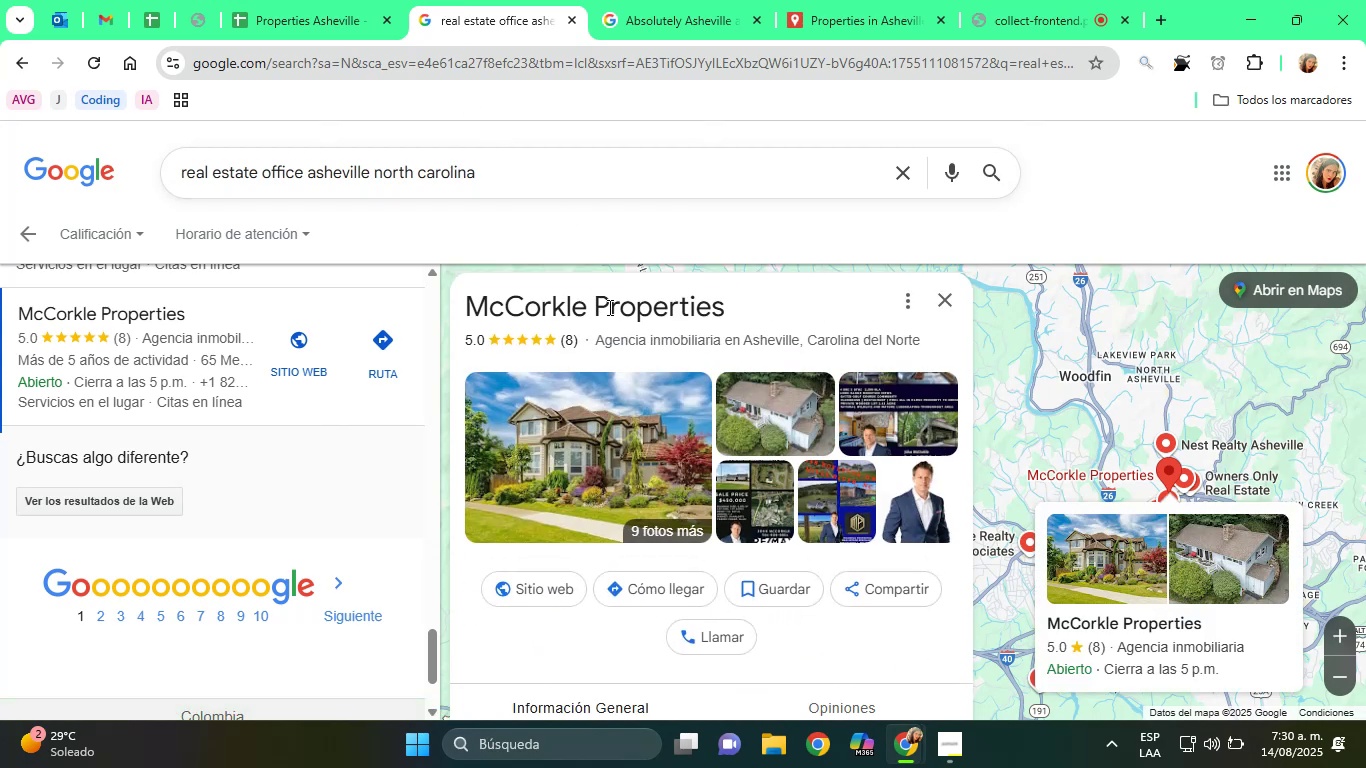 
double_click([612, 309])
 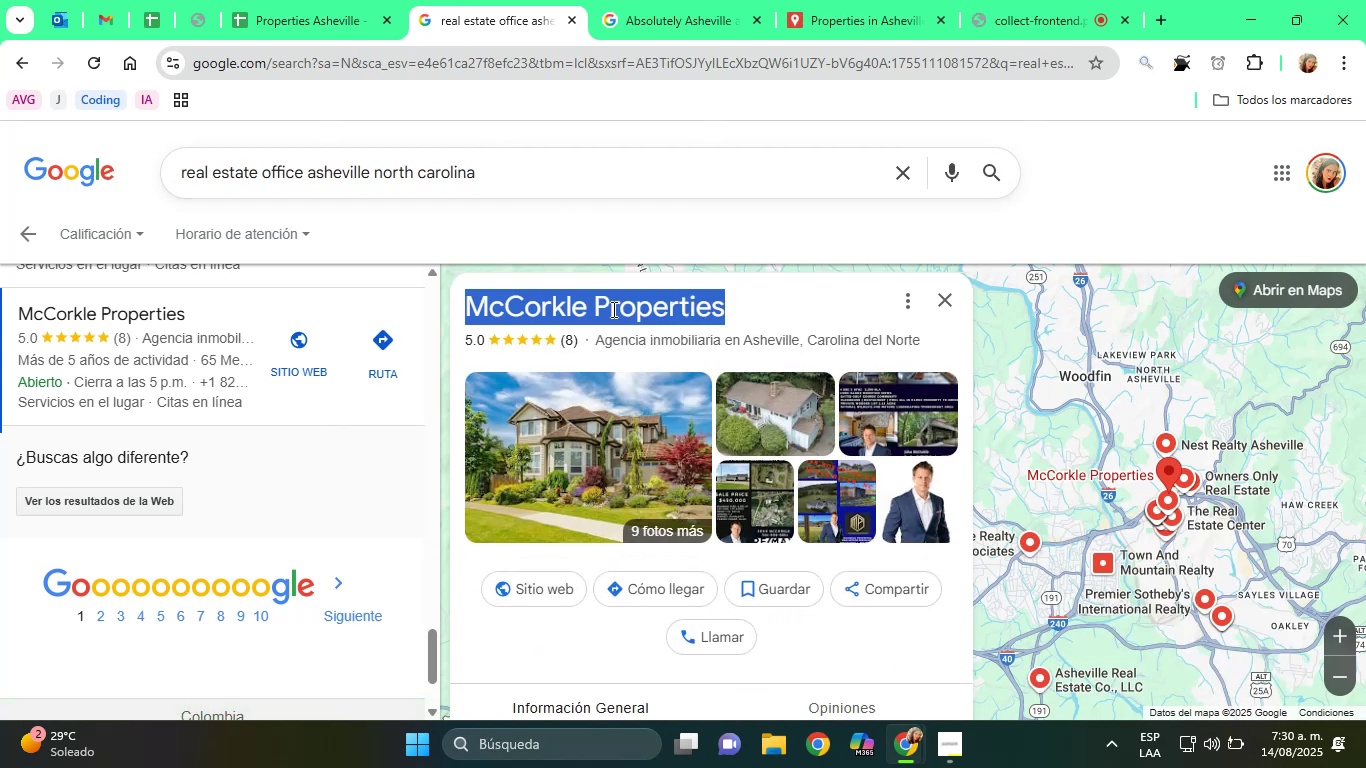 
triple_click([612, 309])
 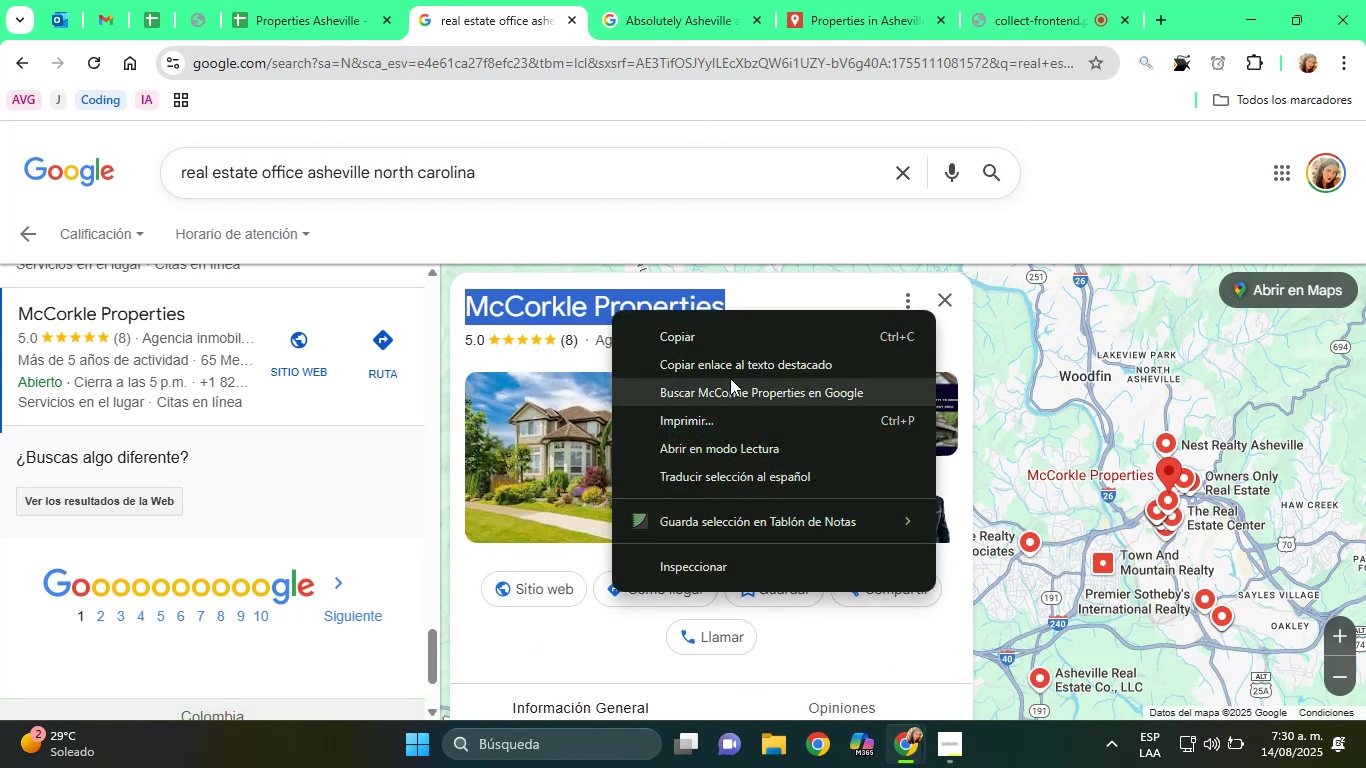 
left_click([738, 385])
 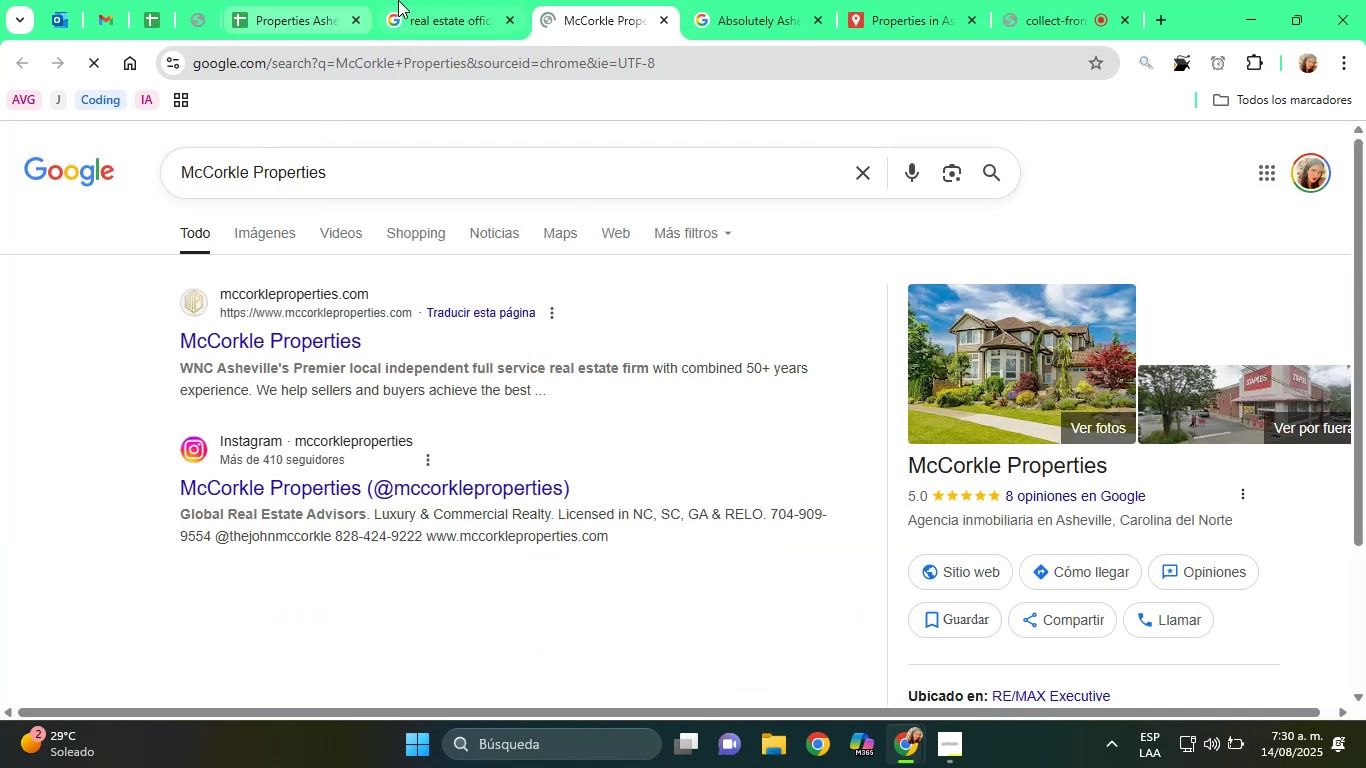 
left_click([424, 0])
 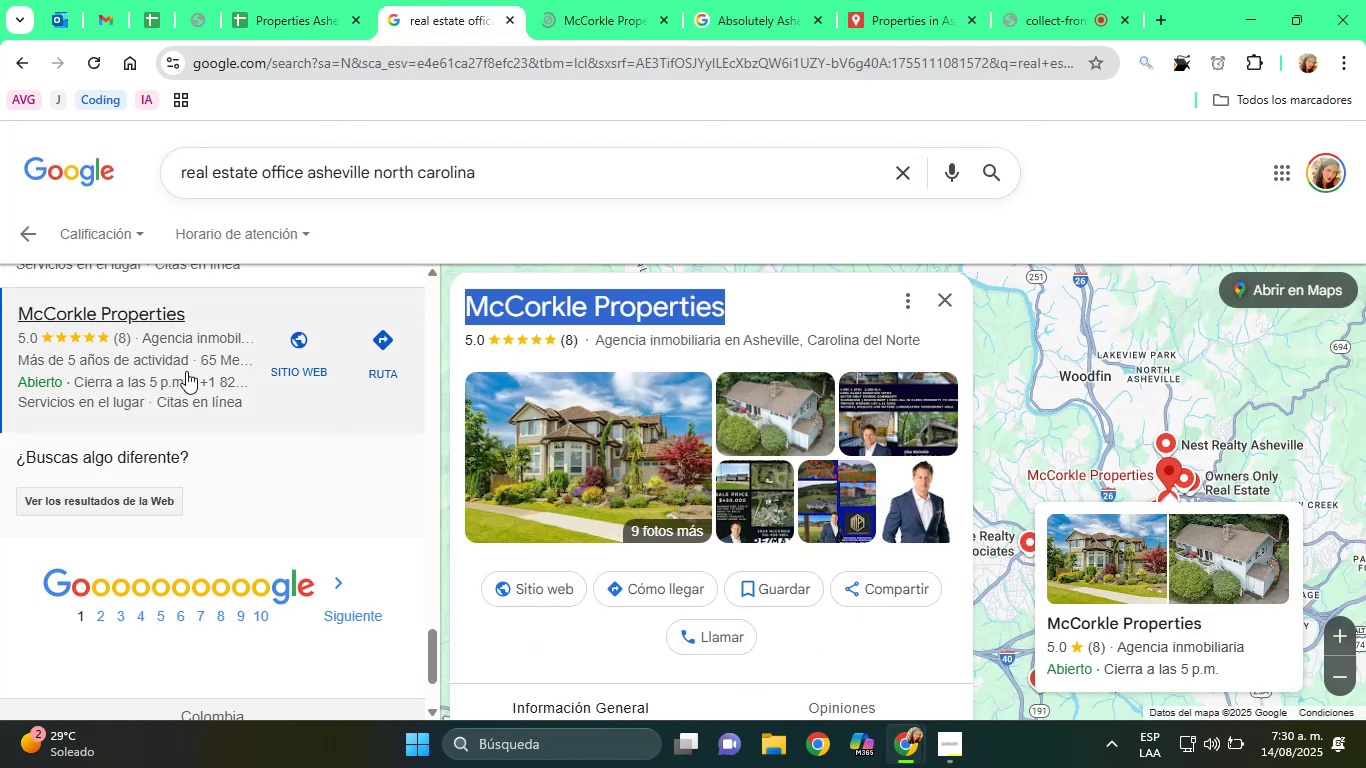 
scroll: coordinate [168, 423], scroll_direction: up, amount: 1.0
 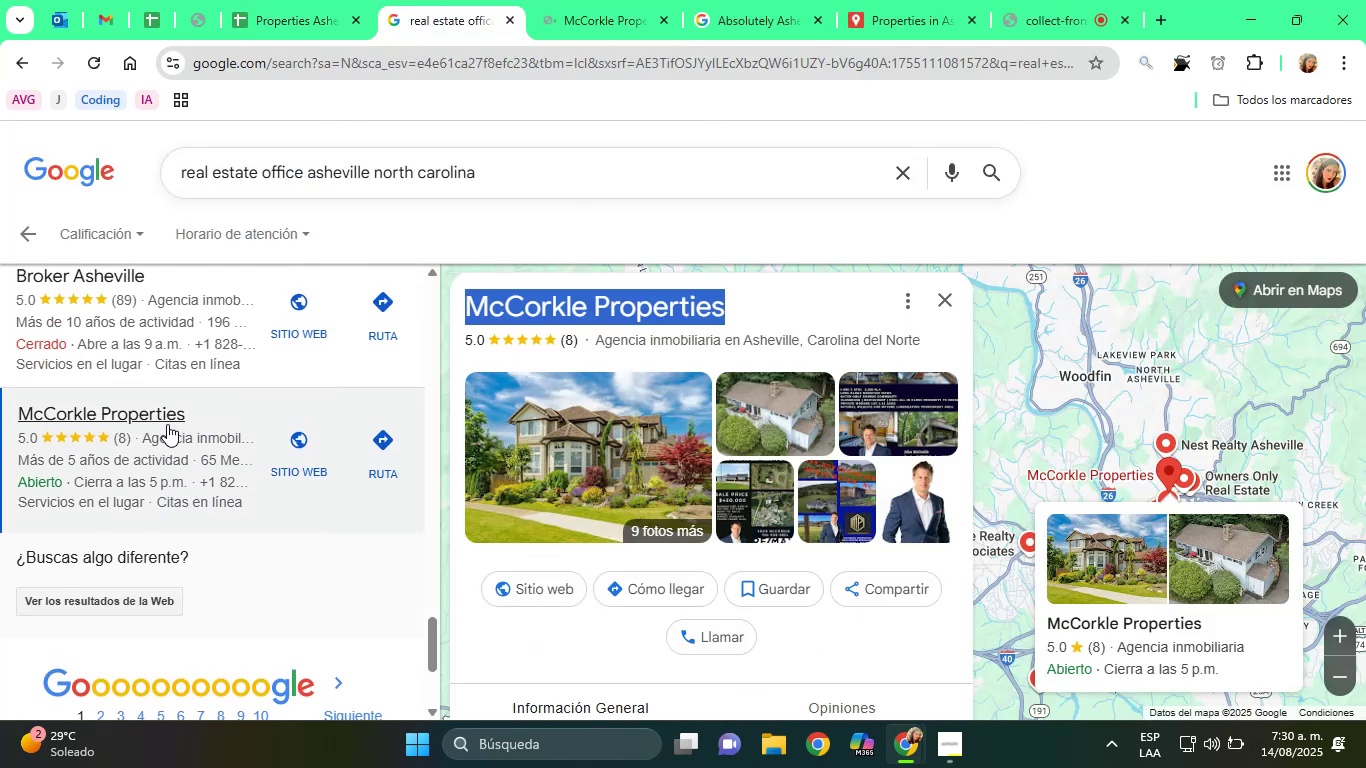 
scroll: coordinate [167, 424], scroll_direction: down, amount: 1.0
 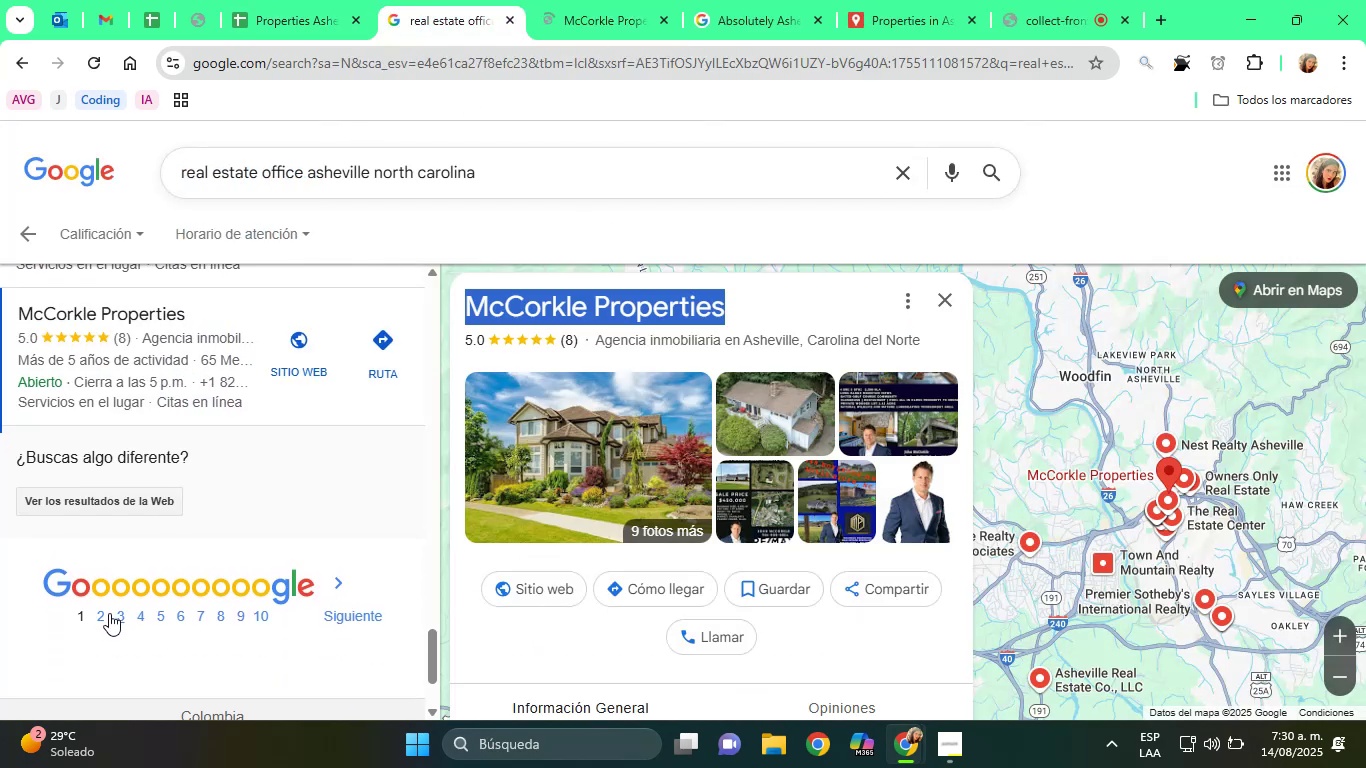 
left_click([103, 617])
 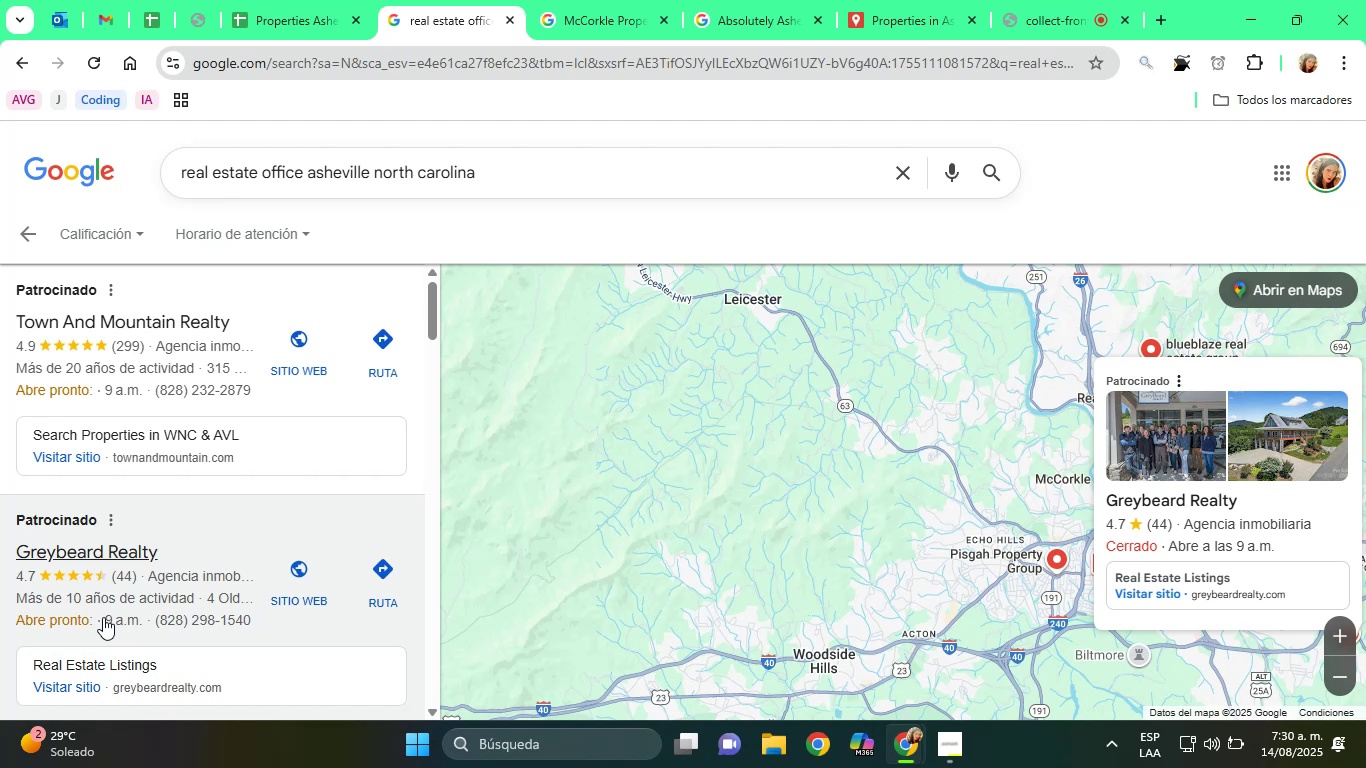 
wait(25.5)
 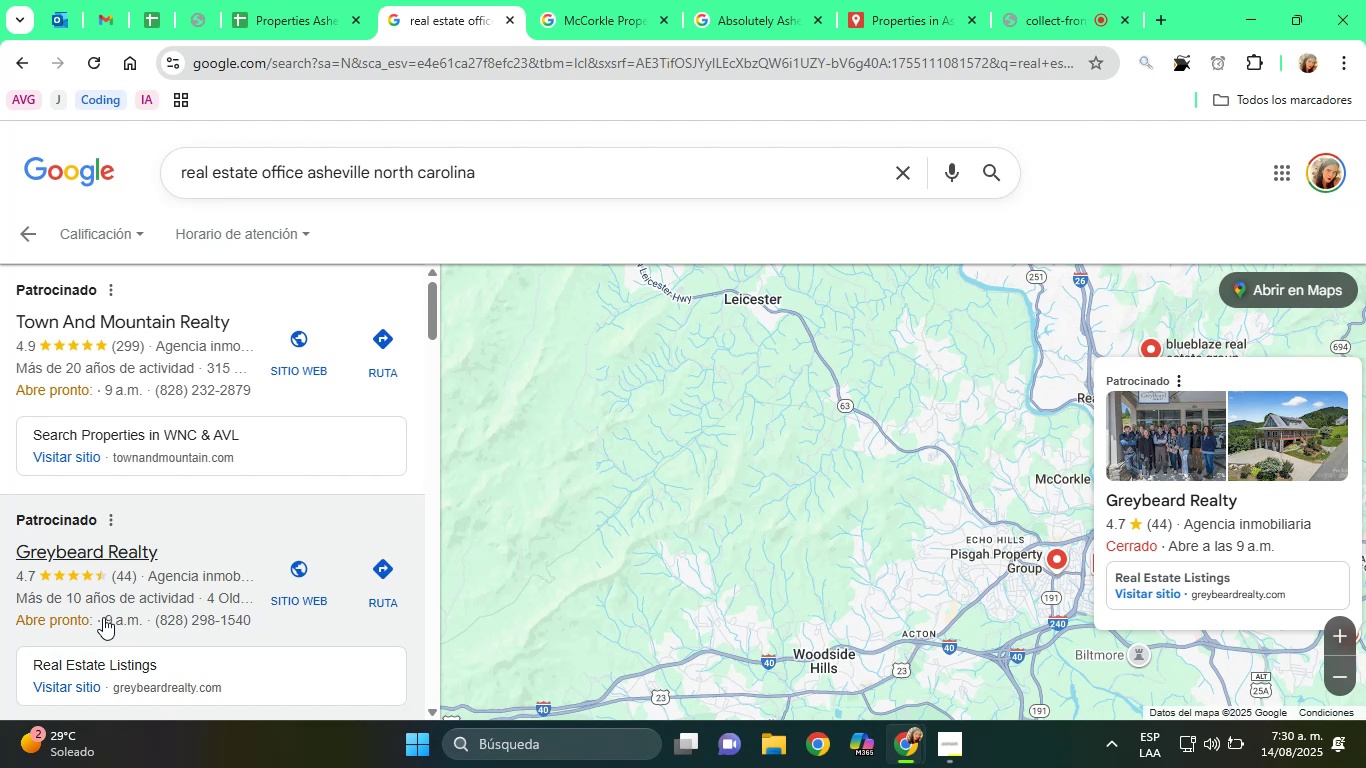 
scroll: coordinate [215, 546], scroll_direction: down, amount: 1.0
 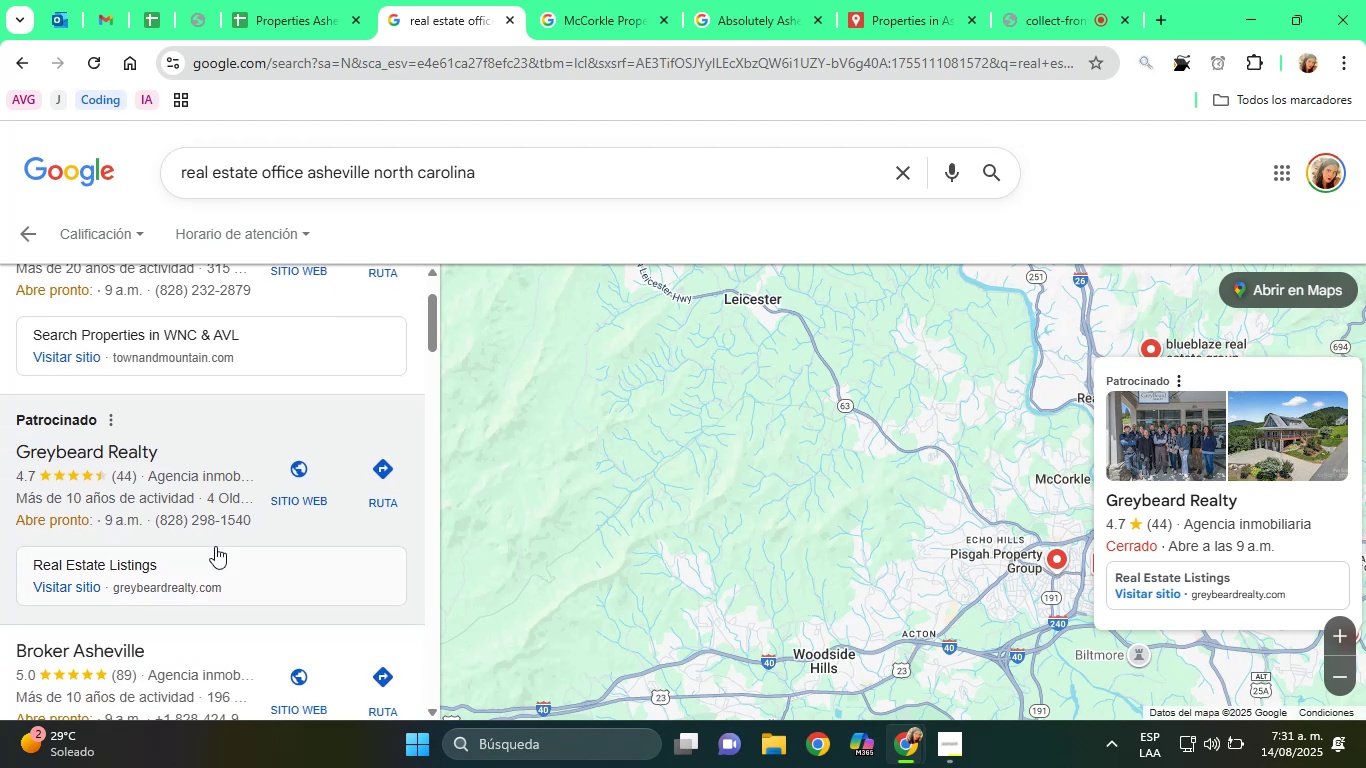 
wait(8.07)
 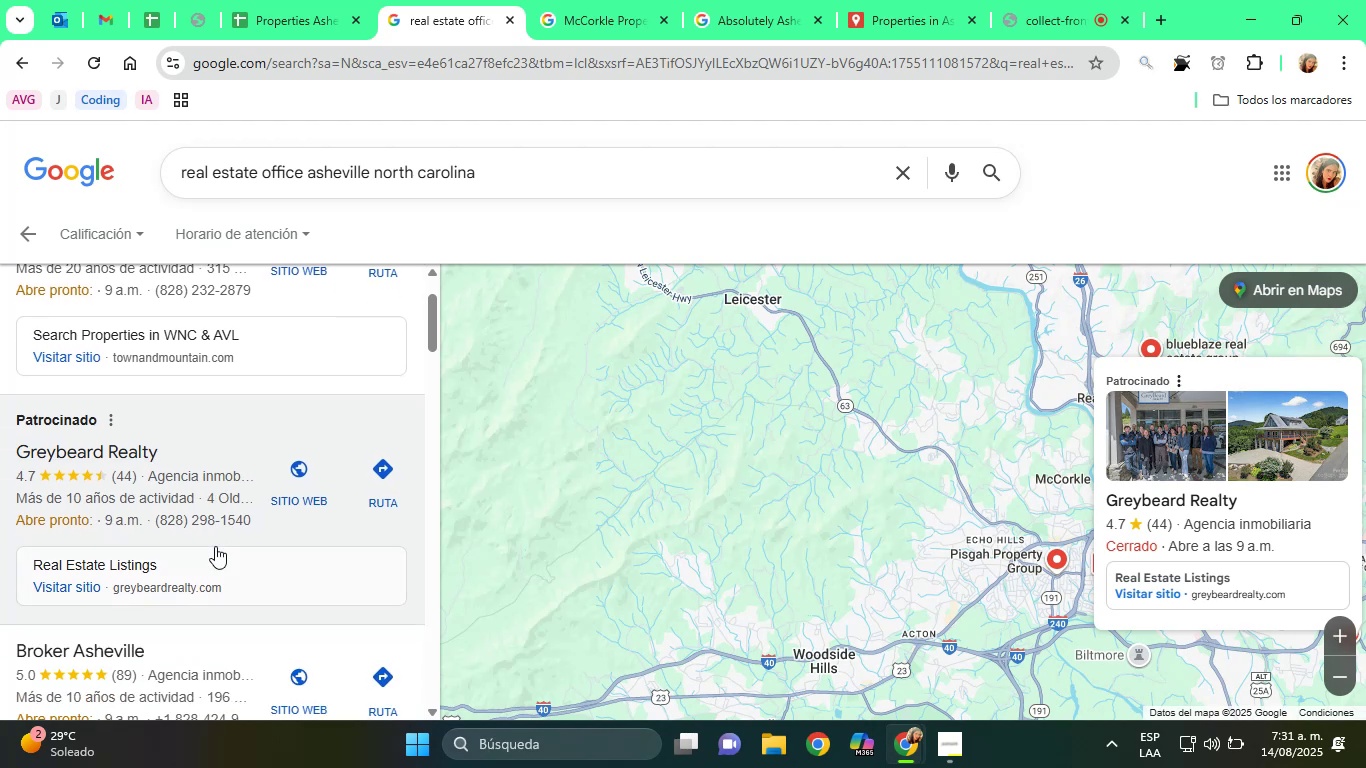 
scroll: coordinate [215, 546], scroll_direction: down, amount: 3.0
 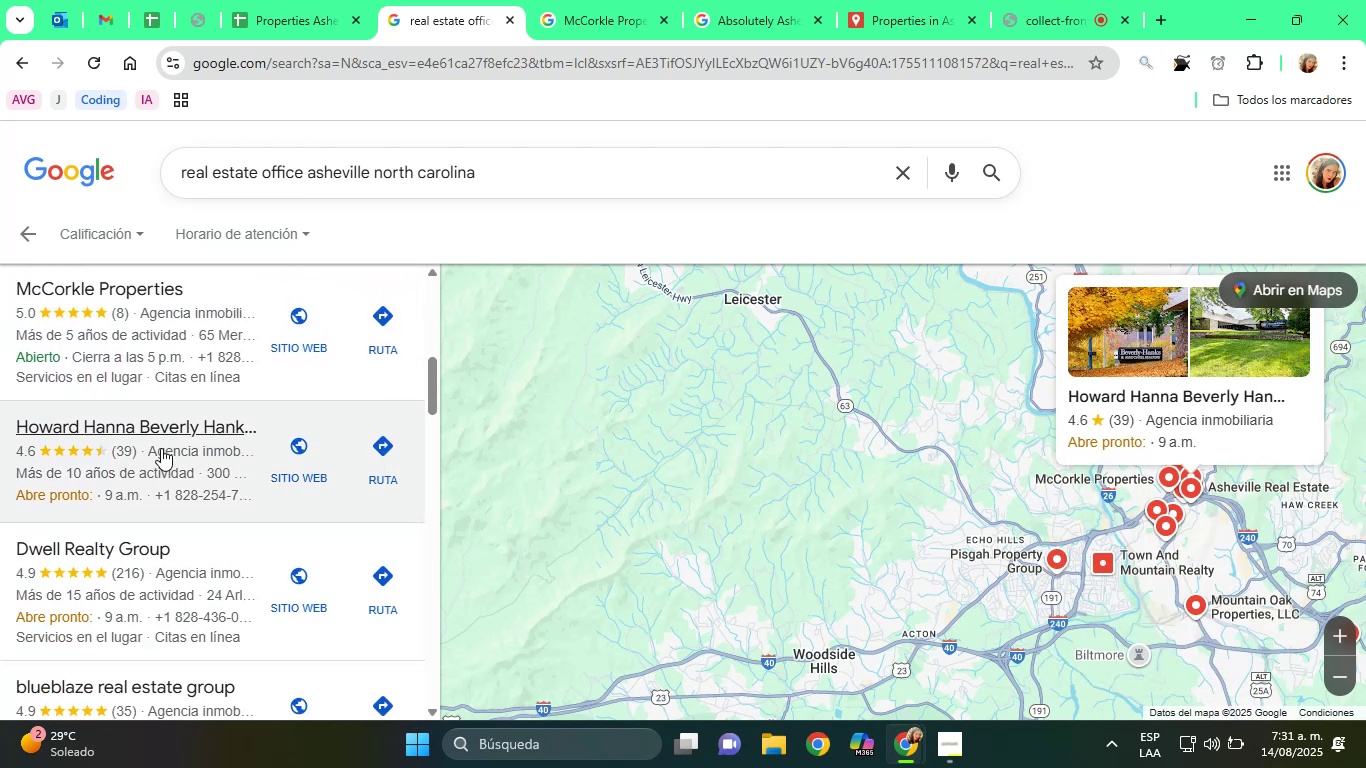 
left_click([147, 438])
 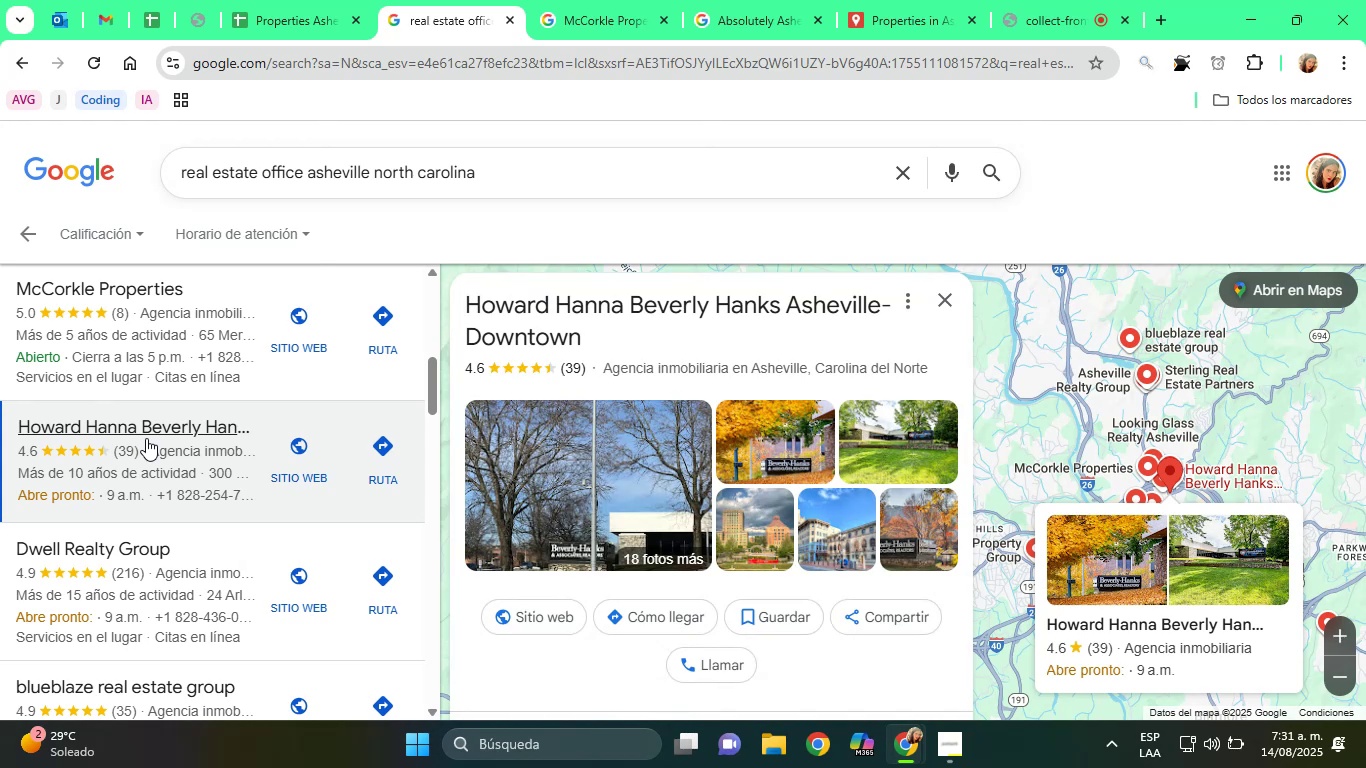 
wait(7.59)
 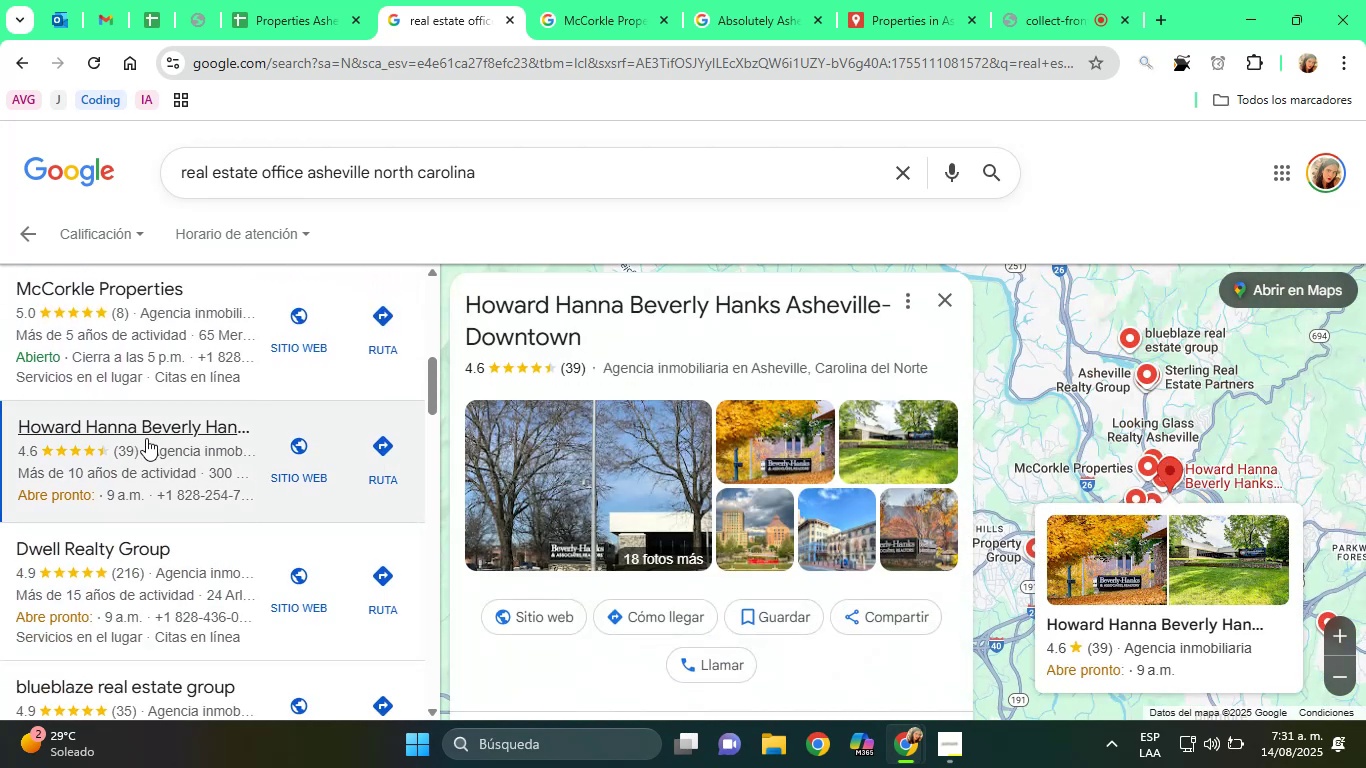 
scroll: coordinate [681, 503], scroll_direction: down, amount: 9.0
 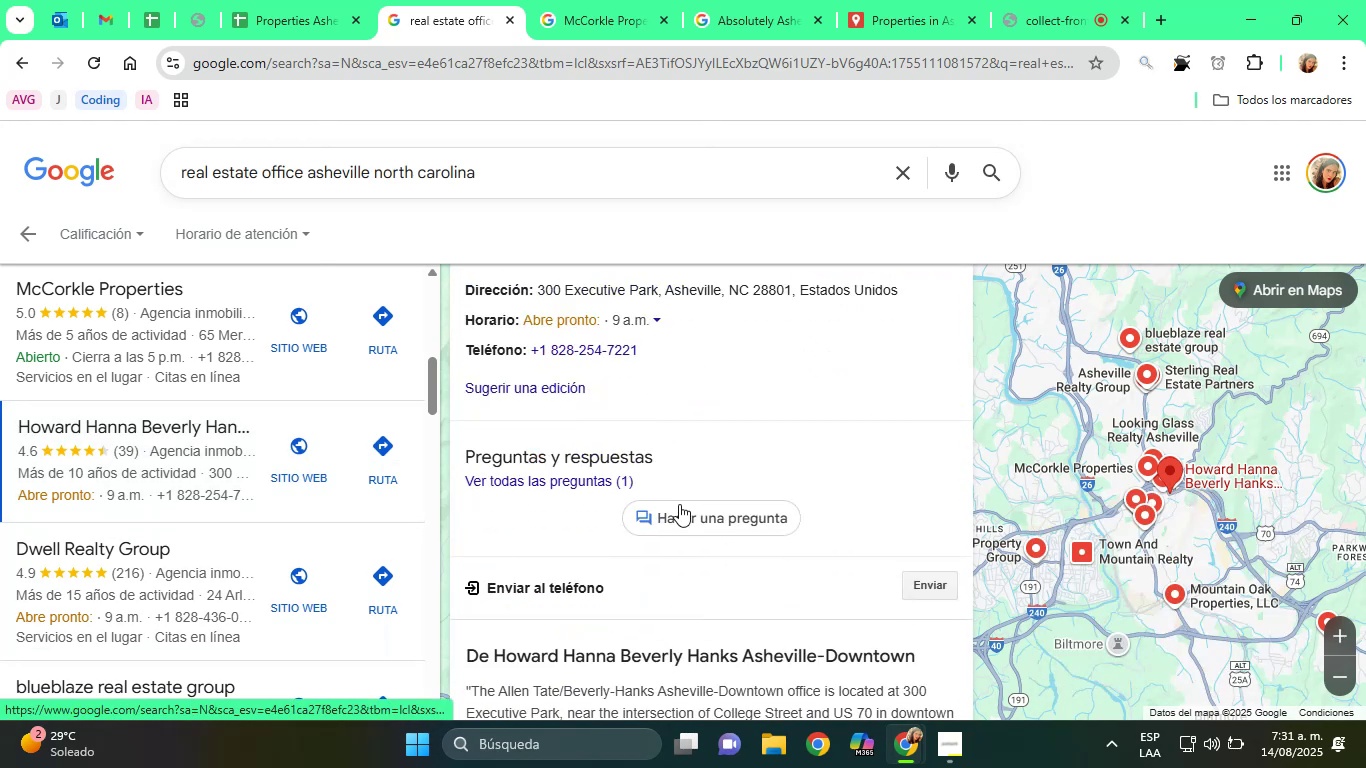 
scroll: coordinate [679, 504], scroll_direction: up, amount: 2.0
 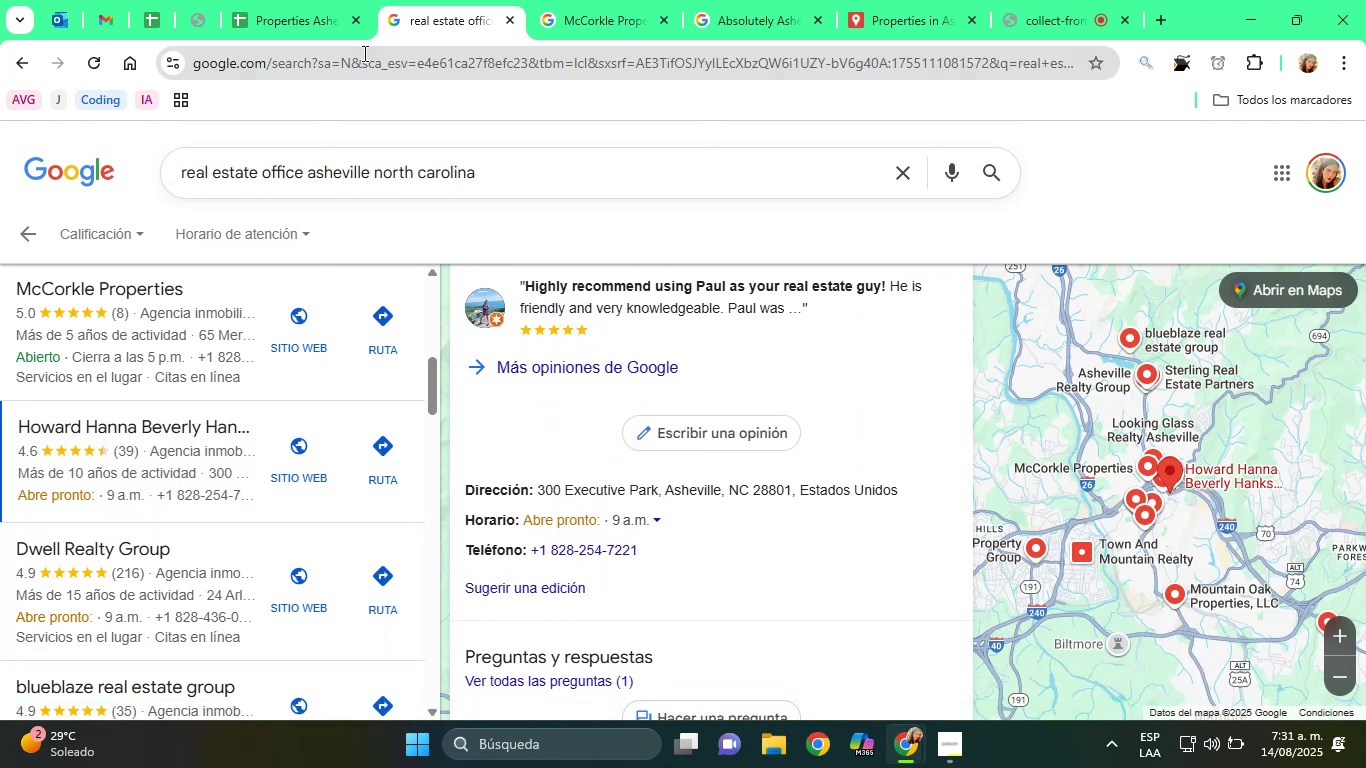 
left_click([322, 0])
 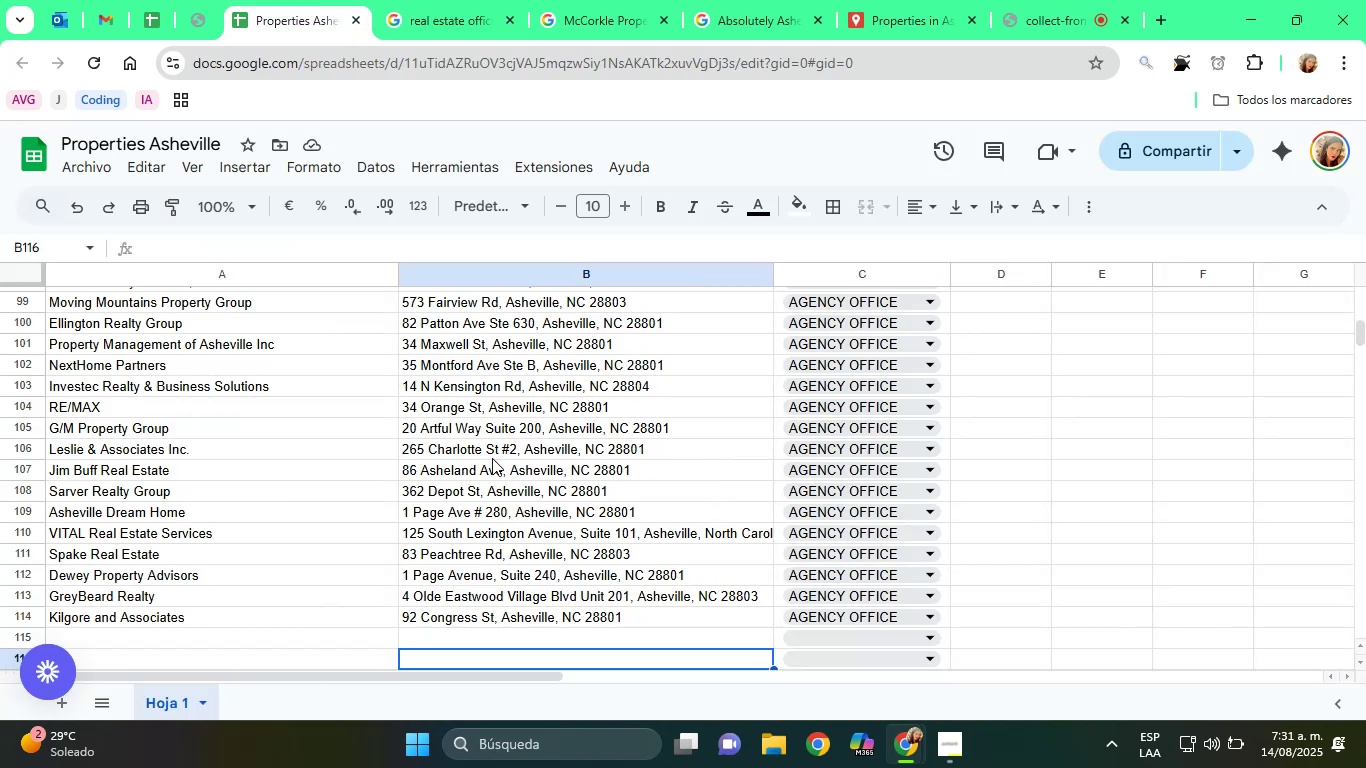 
left_click([492, 458])
 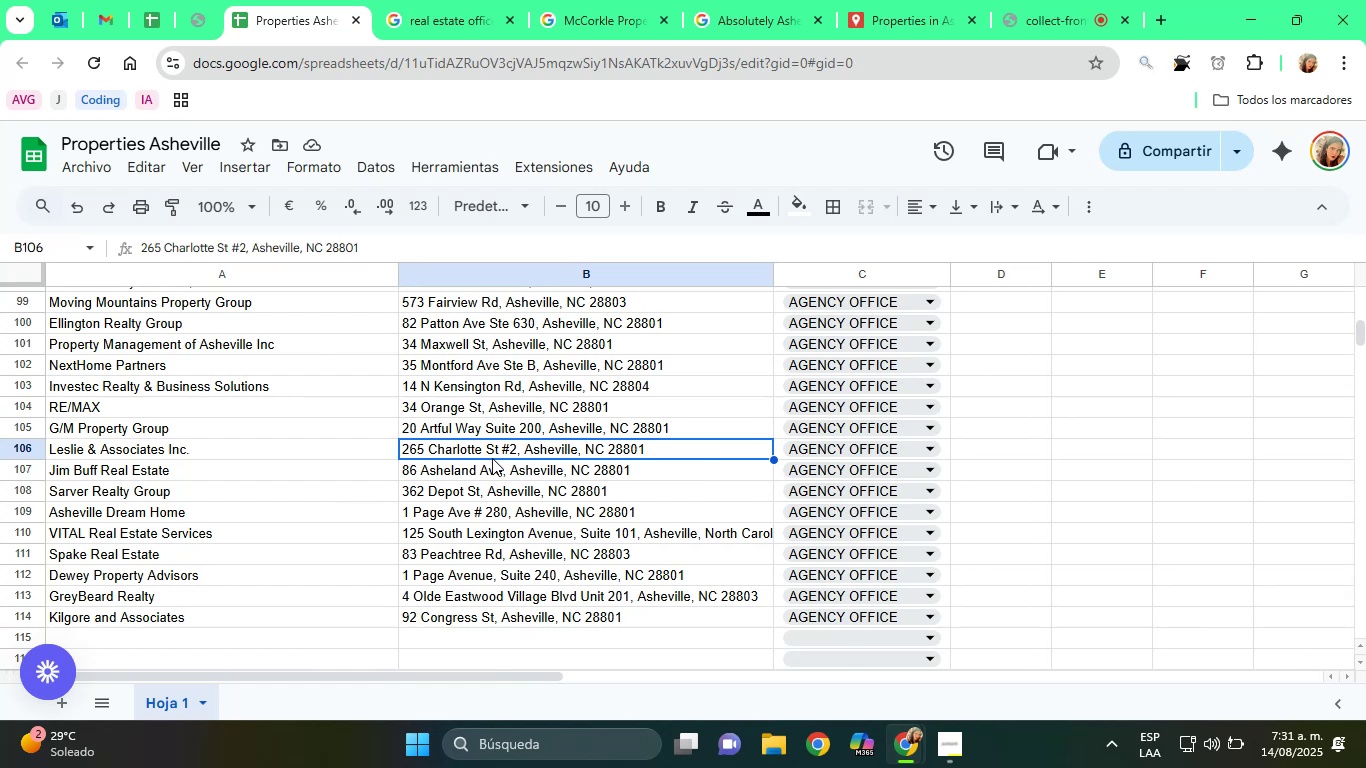 
scroll: coordinate [492, 458], scroll_direction: up, amount: 2.0
 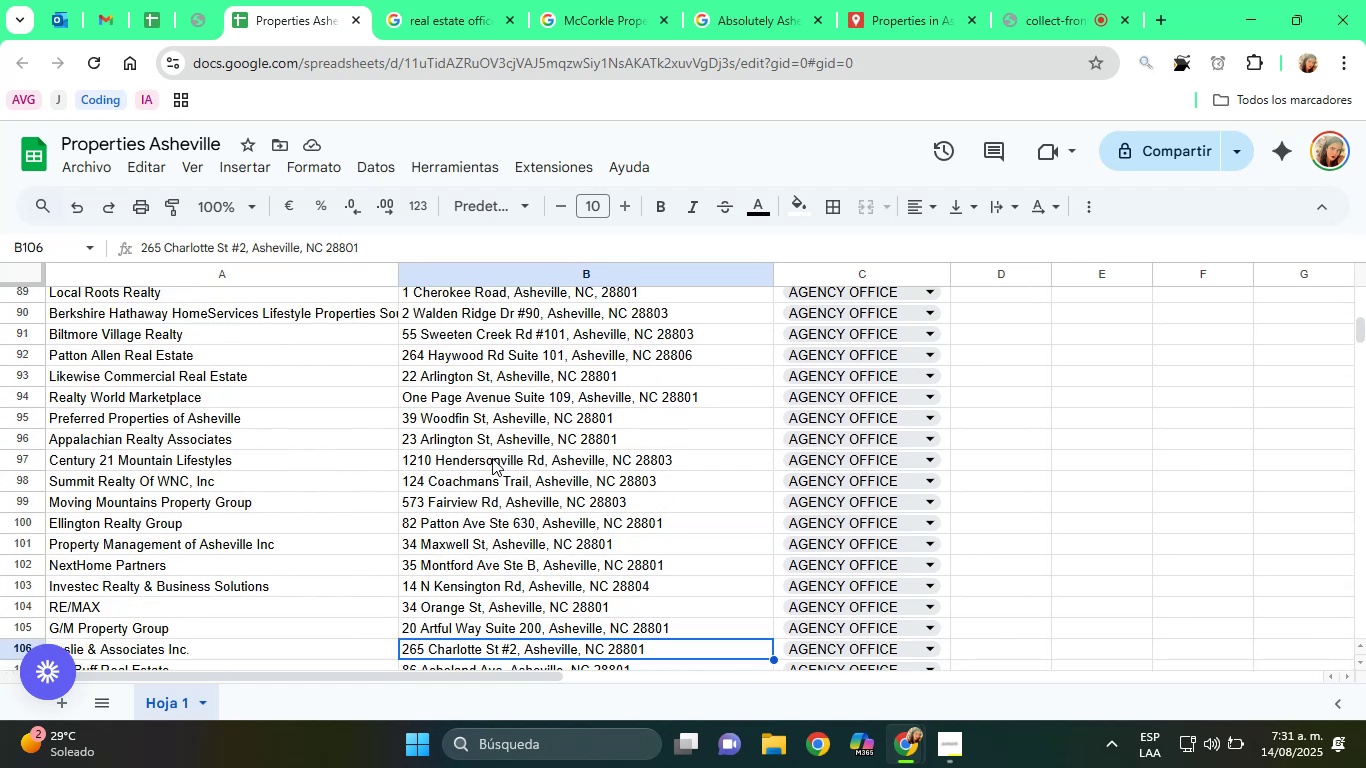 
wait(9.67)
 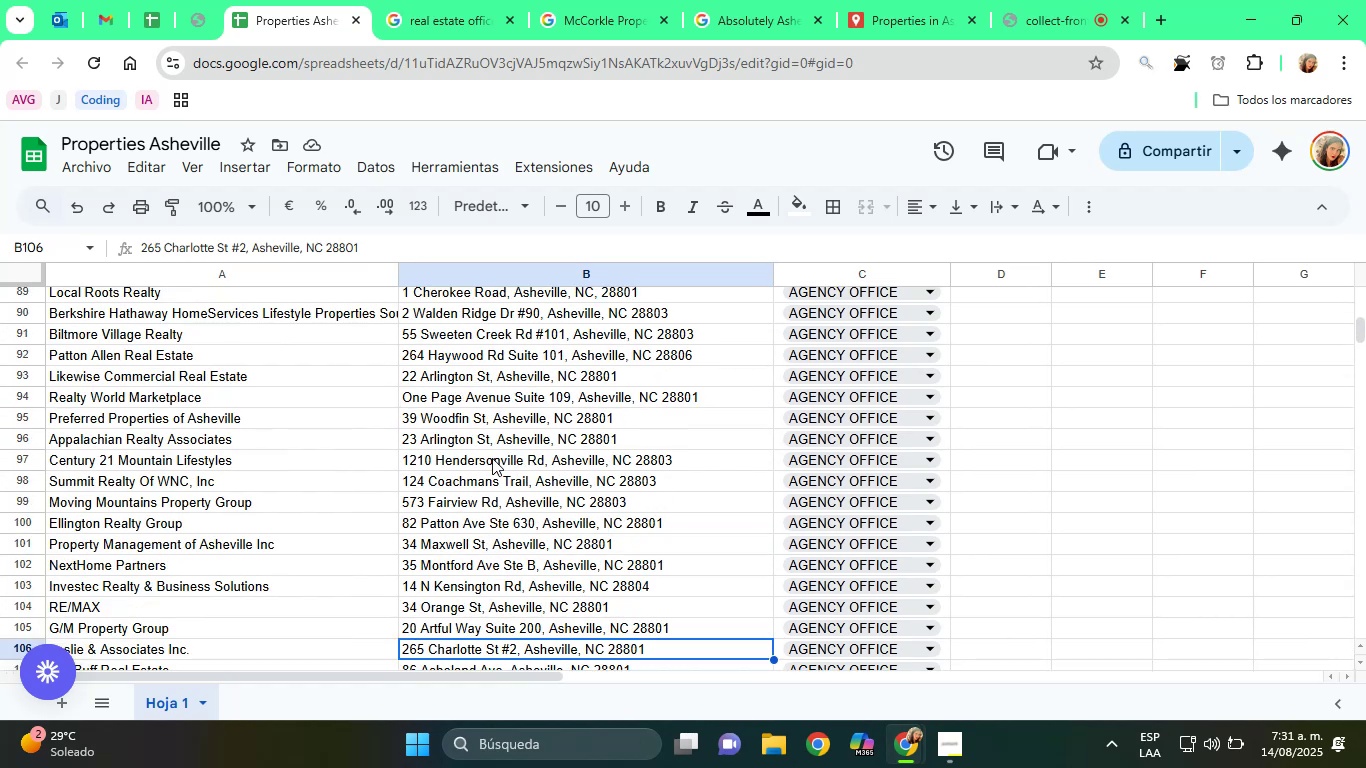 
left_click([504, 455])
 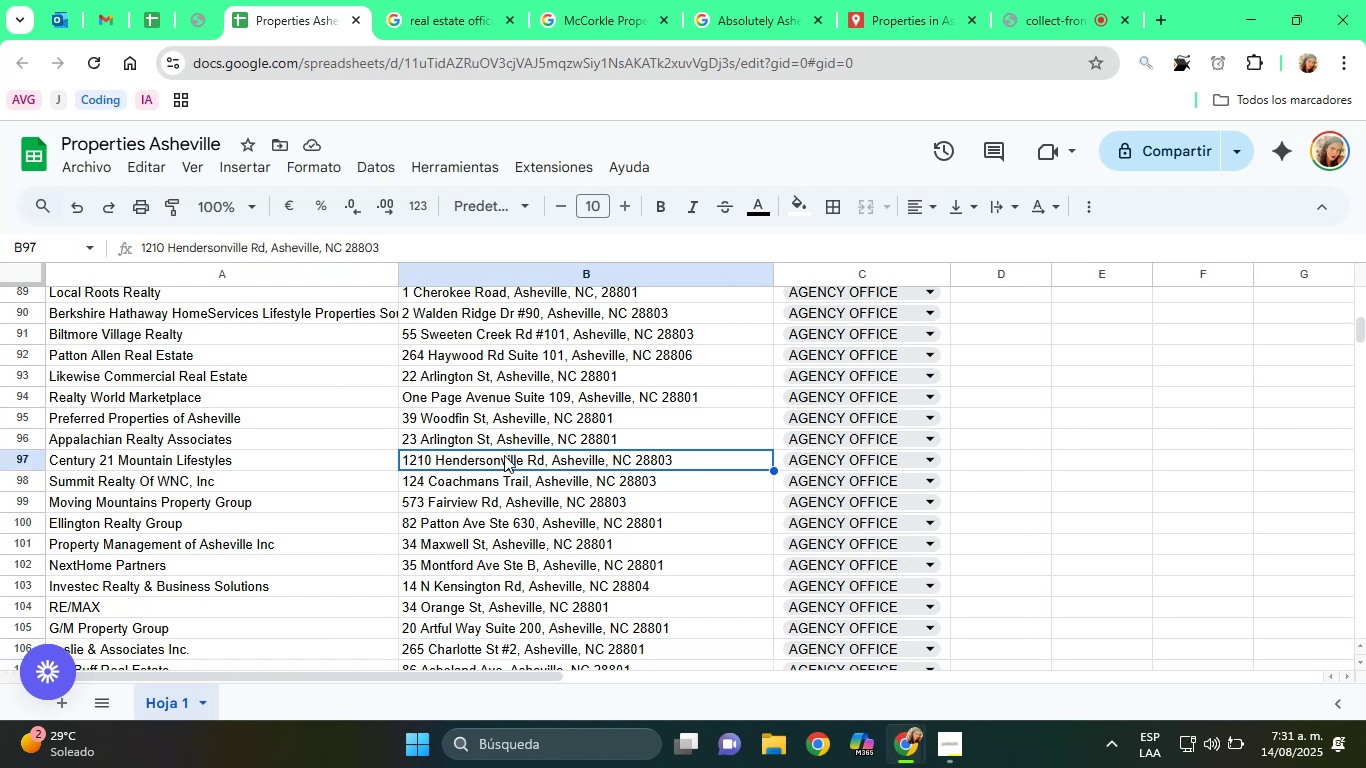 
scroll: coordinate [504, 455], scroll_direction: up, amount: 1.0
 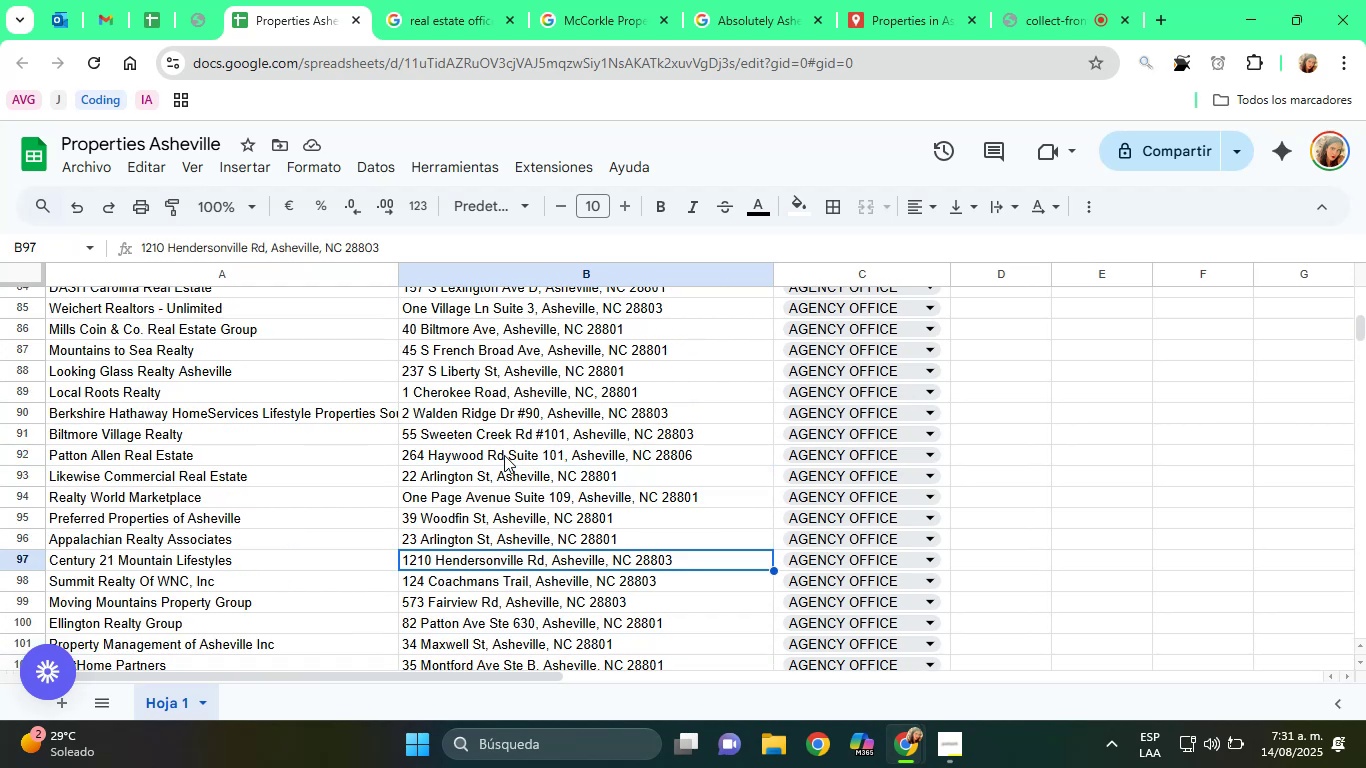 
left_click([504, 455])
 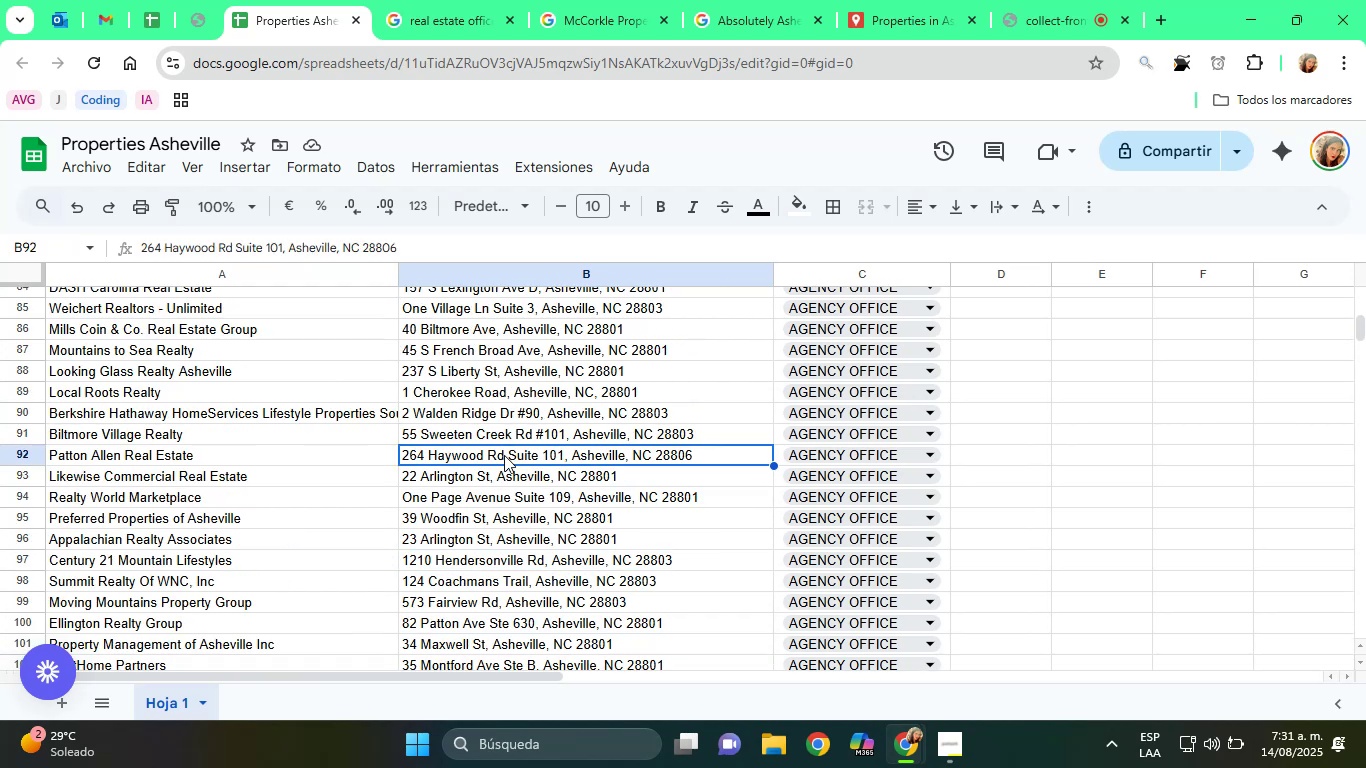 
scroll: coordinate [504, 455], scroll_direction: up, amount: 1.0
 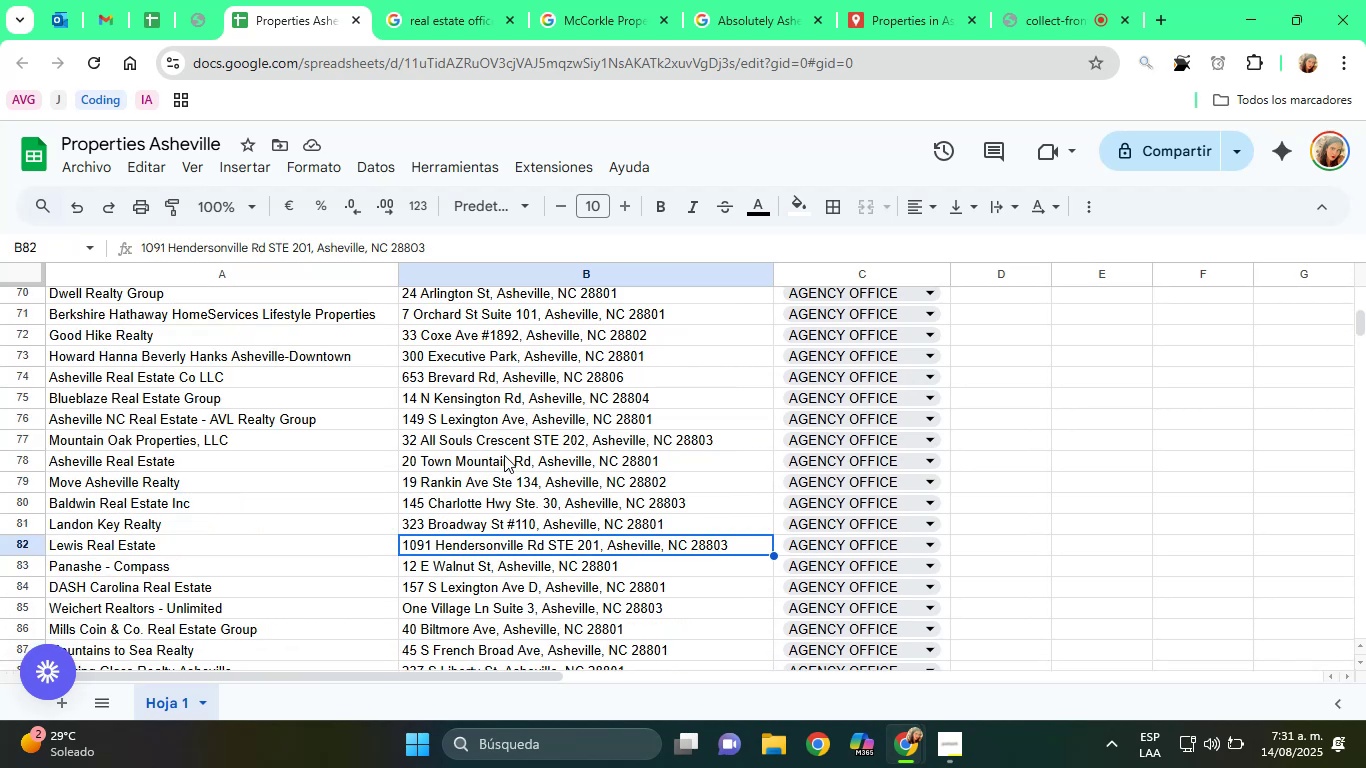 
left_click([504, 455])
 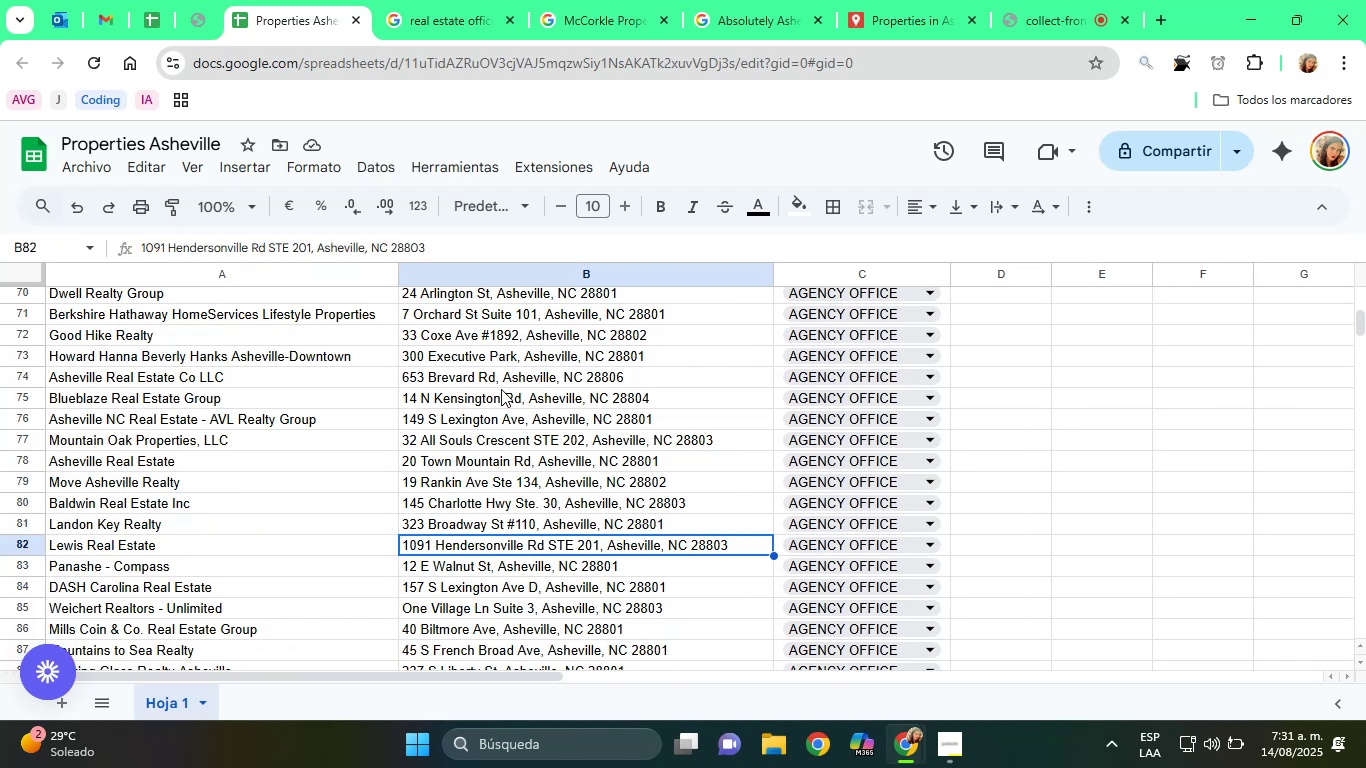 
left_click([476, 364])
 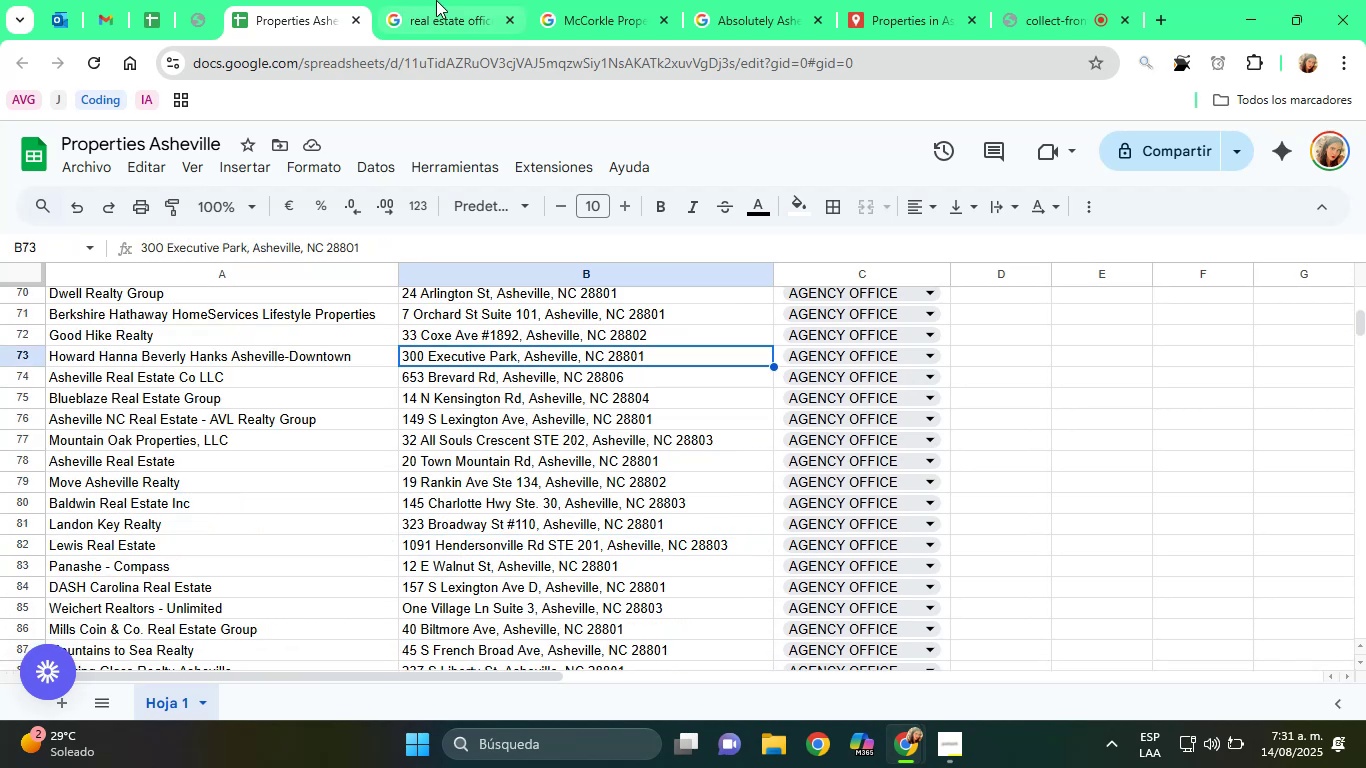 
left_click([431, 0])
 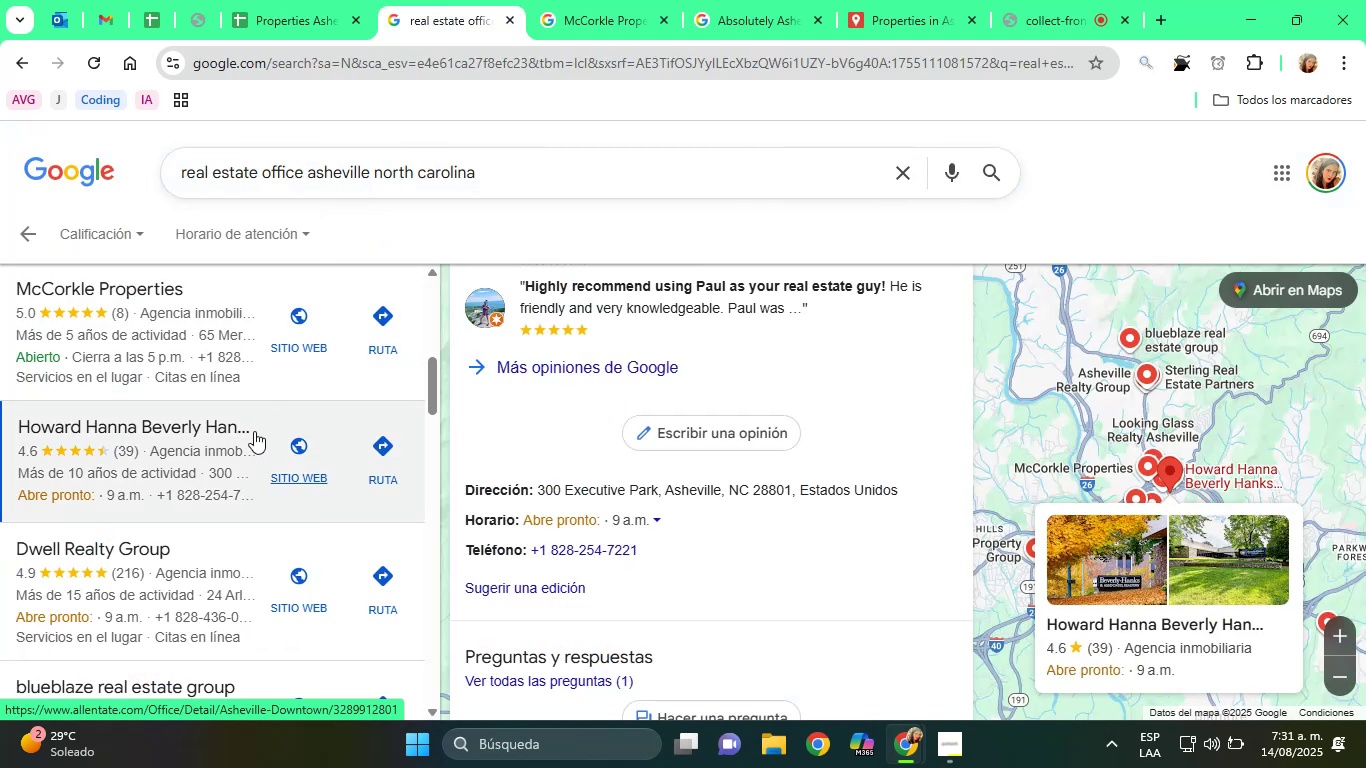 
scroll: coordinate [146, 529], scroll_direction: down, amount: 4.0
 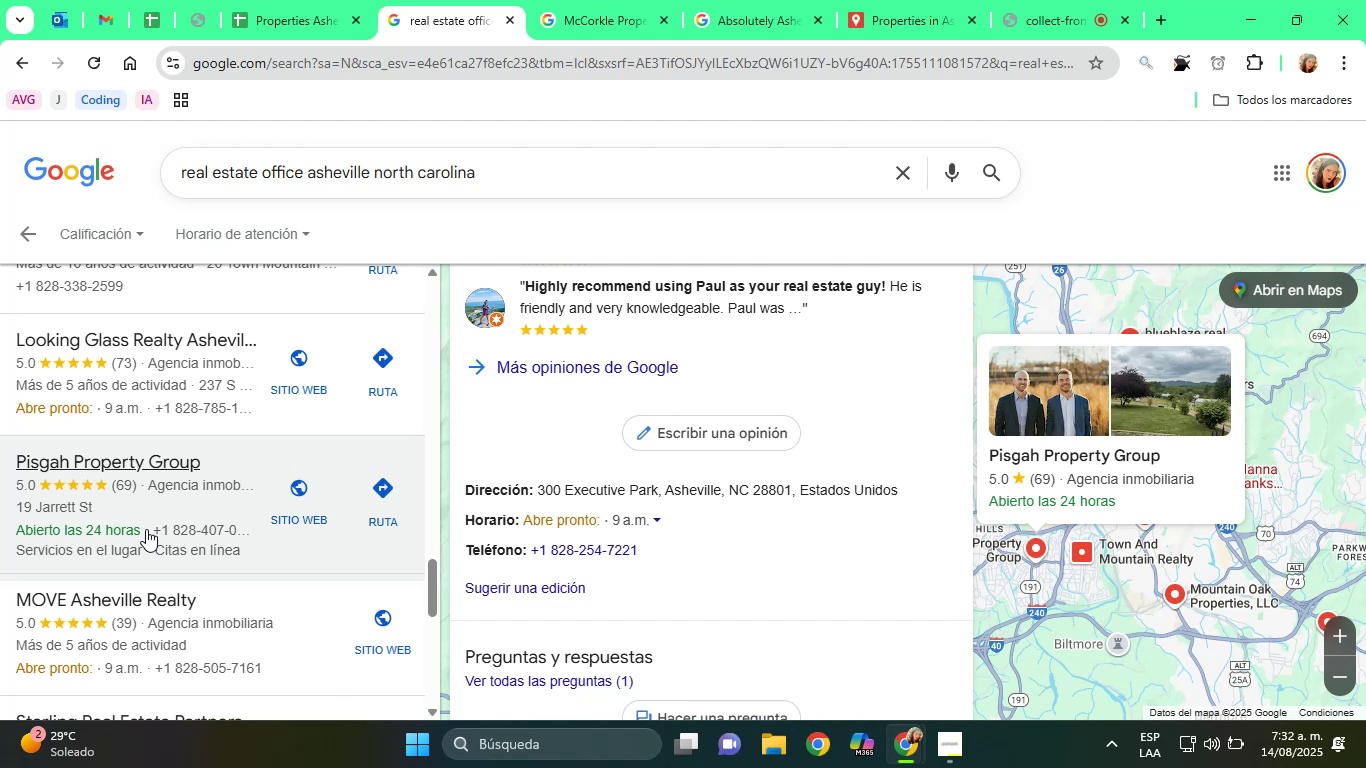 
wait(31.29)
 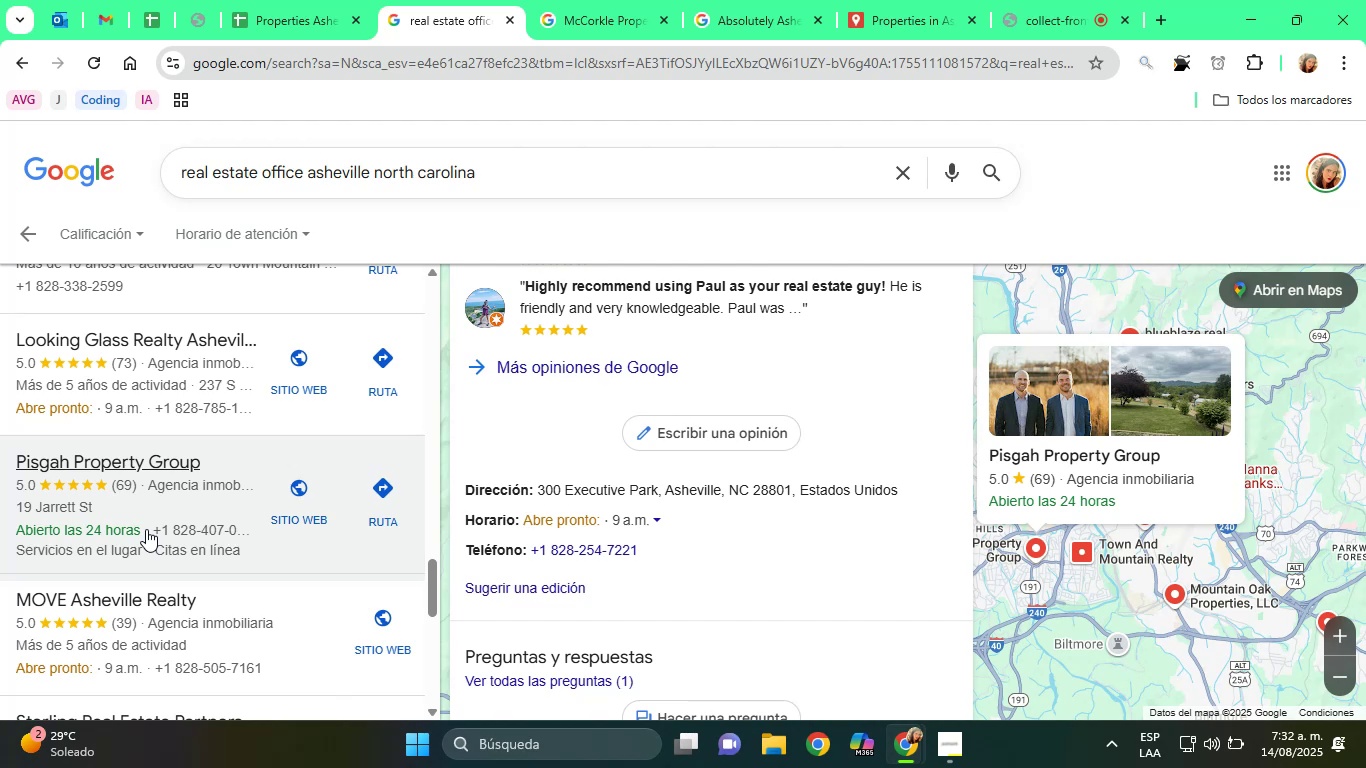 
scroll: coordinate [736, 503], scroll_direction: up, amount: 10.0
 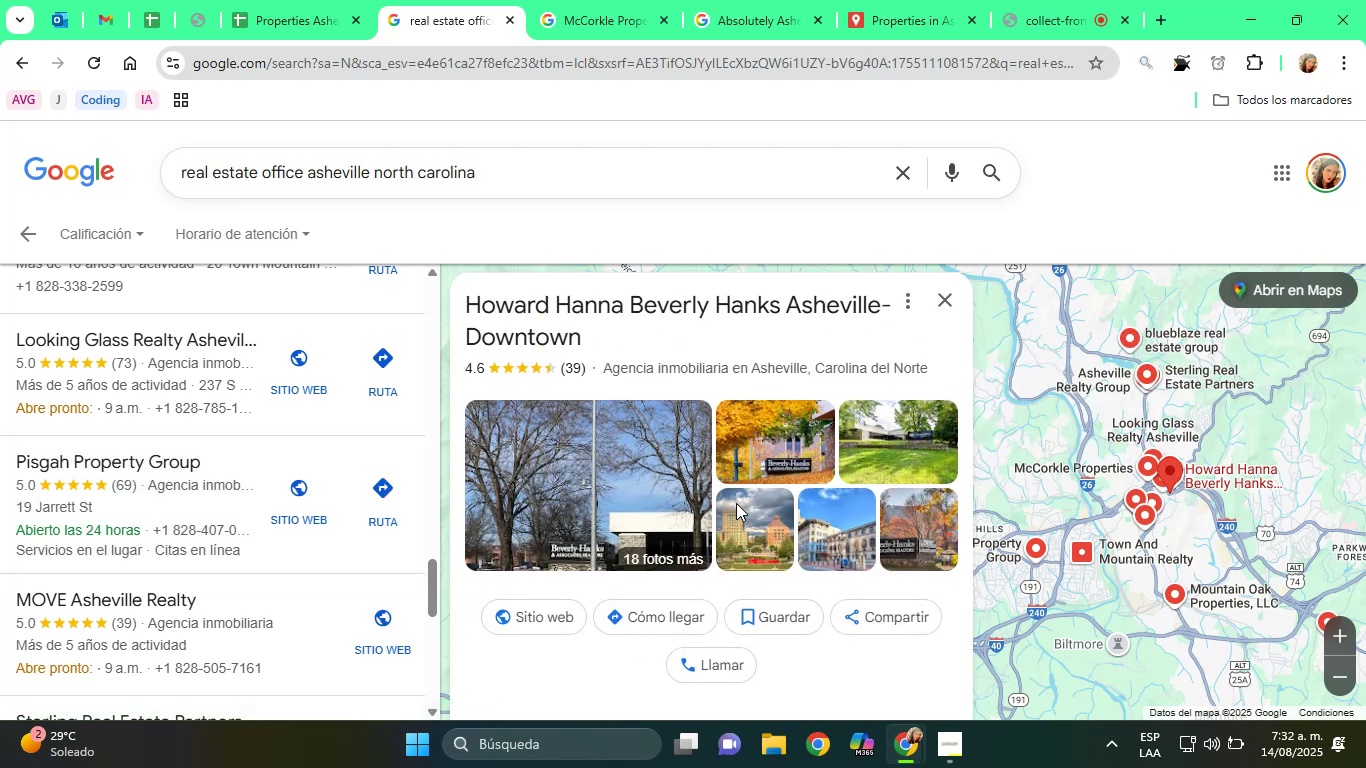 
scroll: coordinate [675, 526], scroll_direction: down, amount: 4.0
 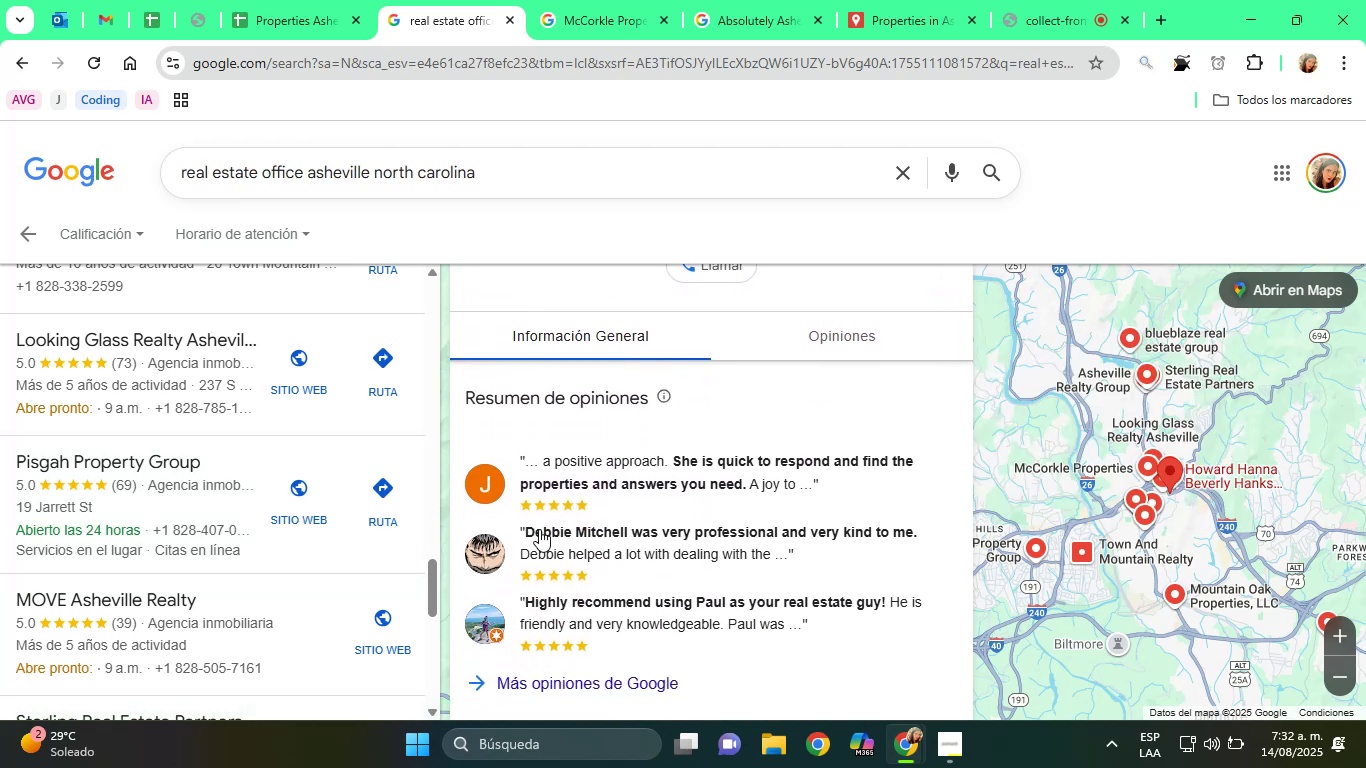 
scroll: coordinate [386, 535], scroll_direction: up, amount: 1.0
 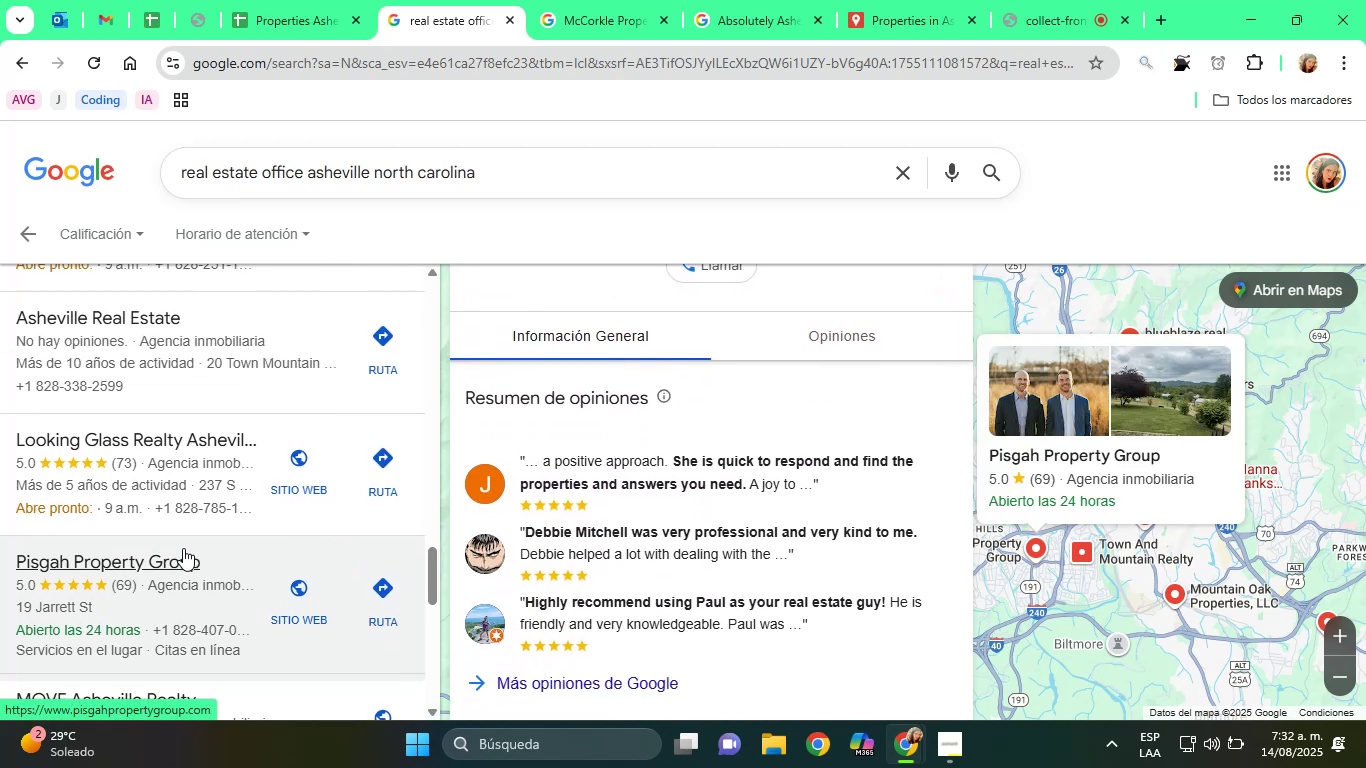 
left_click([175, 548])
 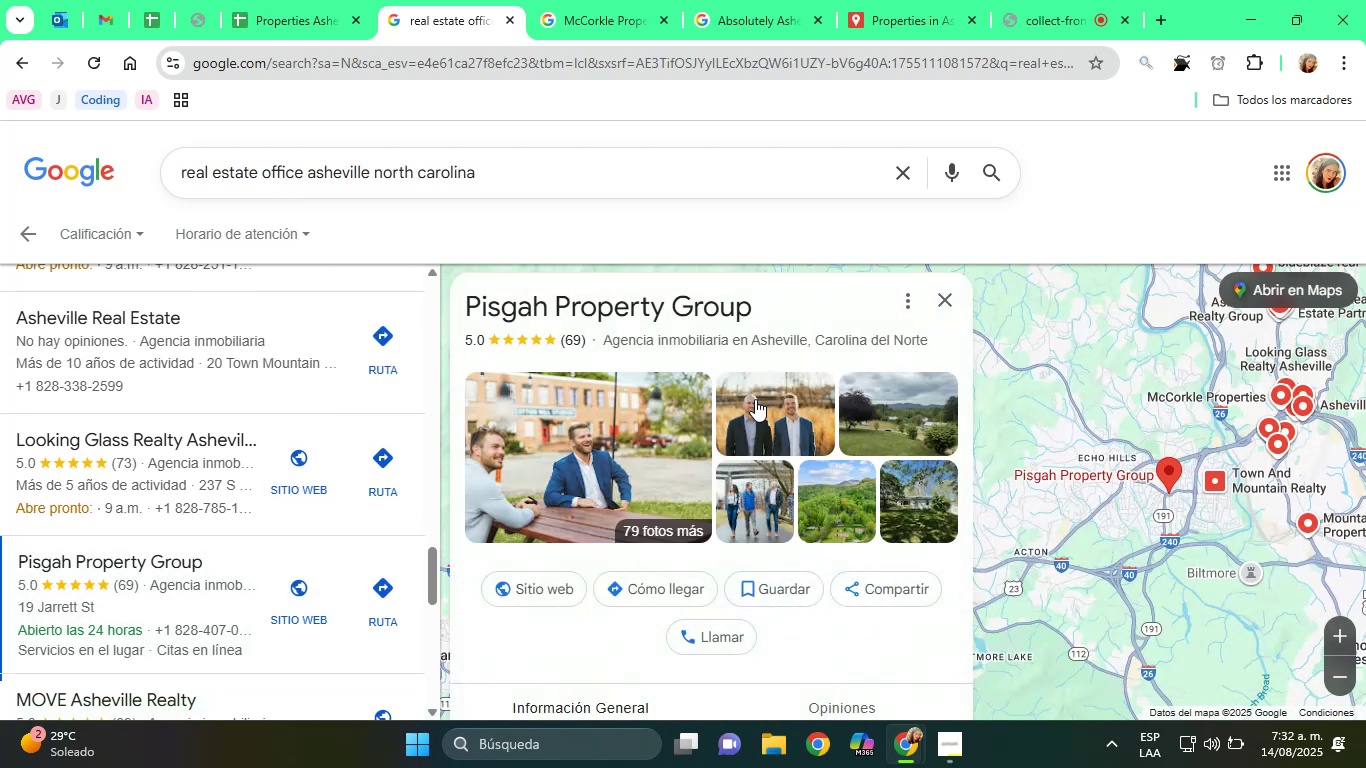 
scroll: coordinate [755, 400], scroll_direction: down, amount: 7.0
 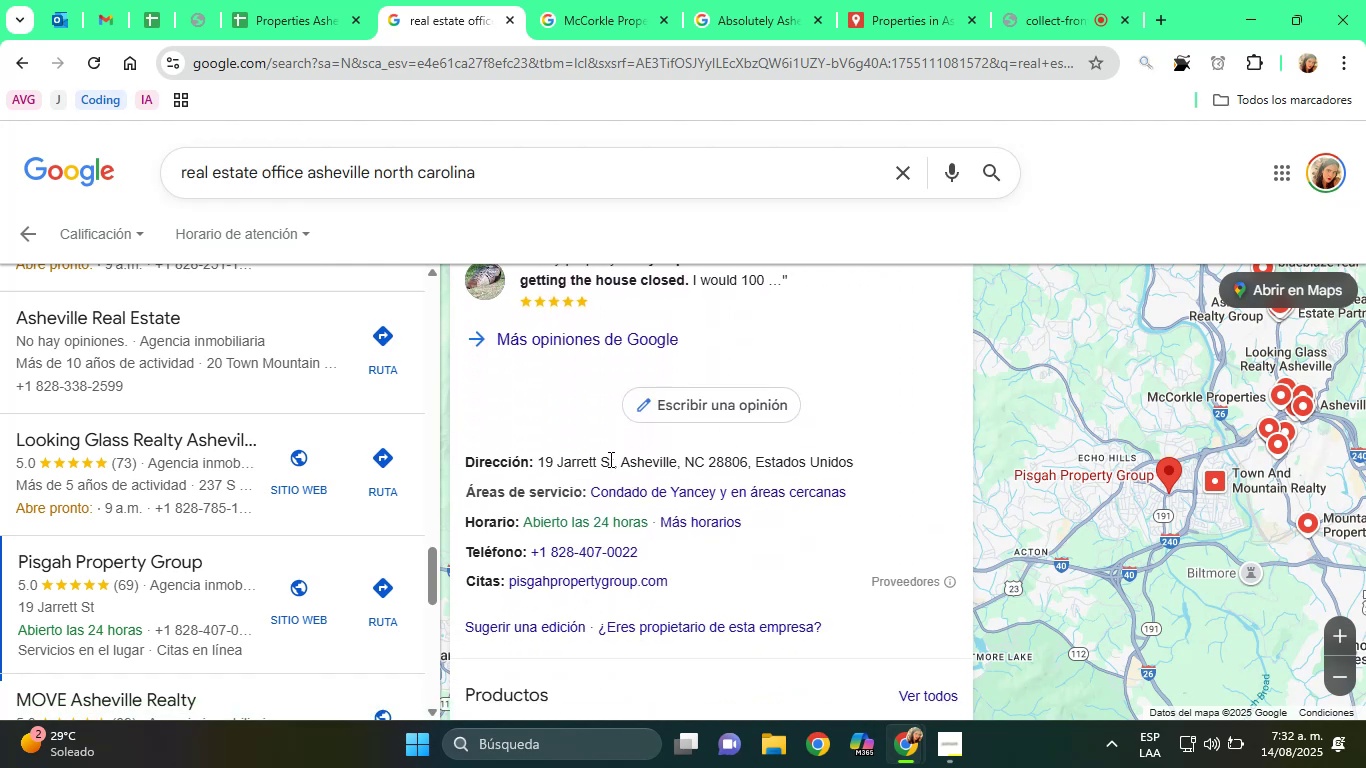 
scroll: coordinate [609, 459], scroll_direction: up, amount: 10.0
 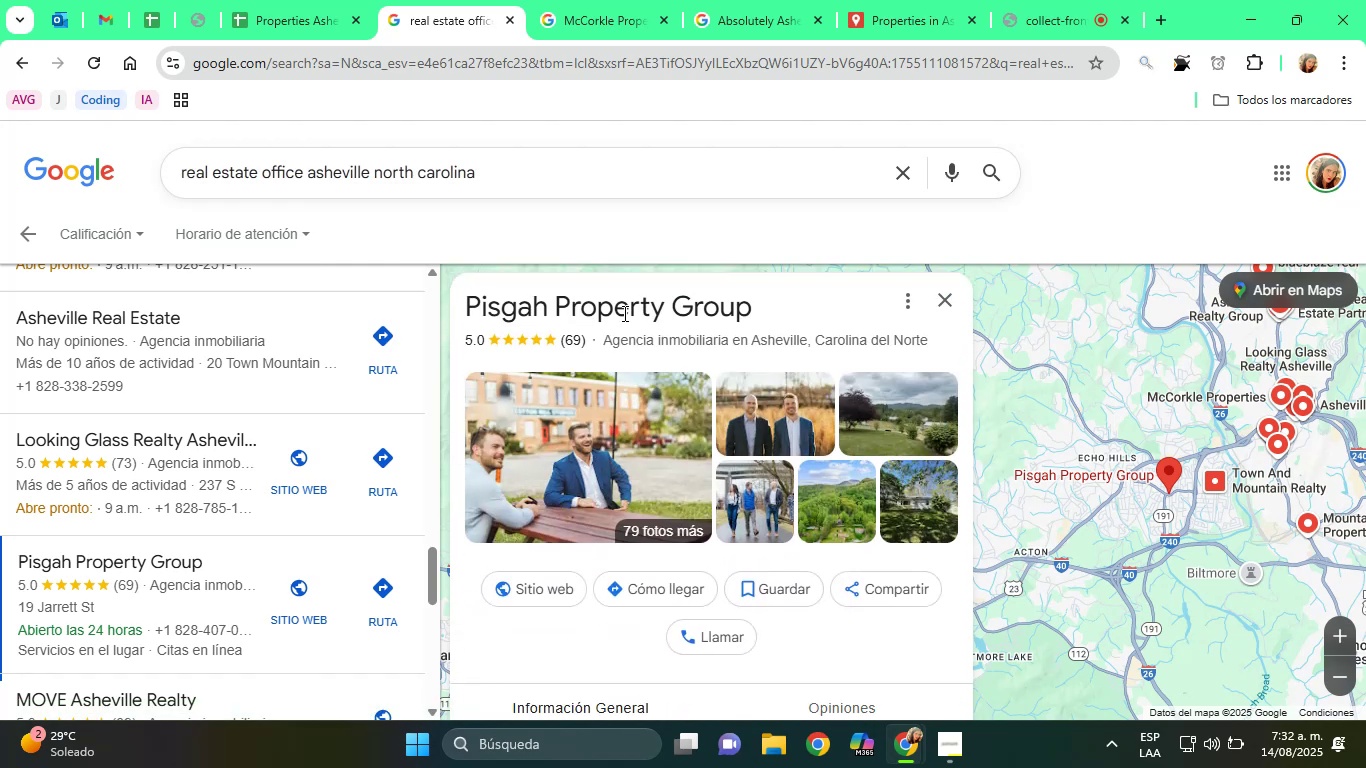 
double_click([623, 313])
 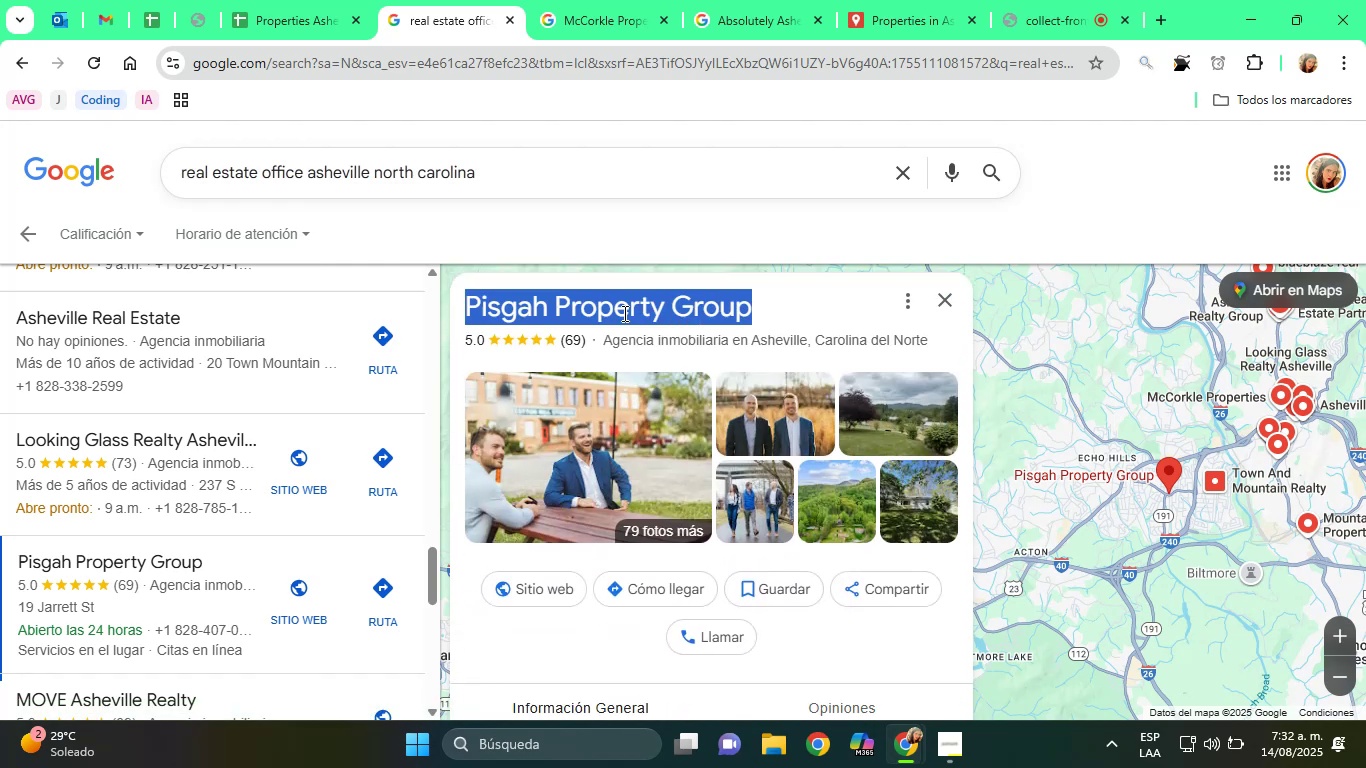 
triple_click([623, 313])
 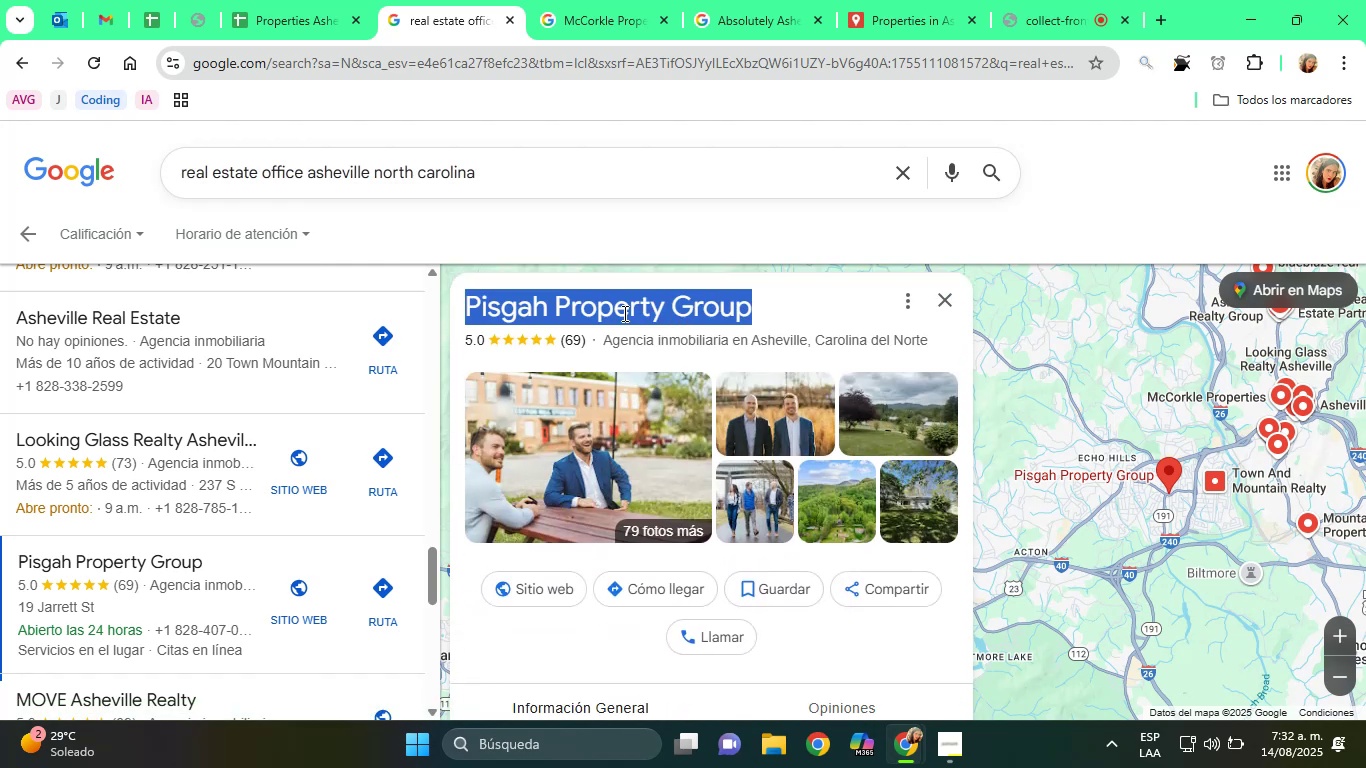 
right_click([623, 313])
 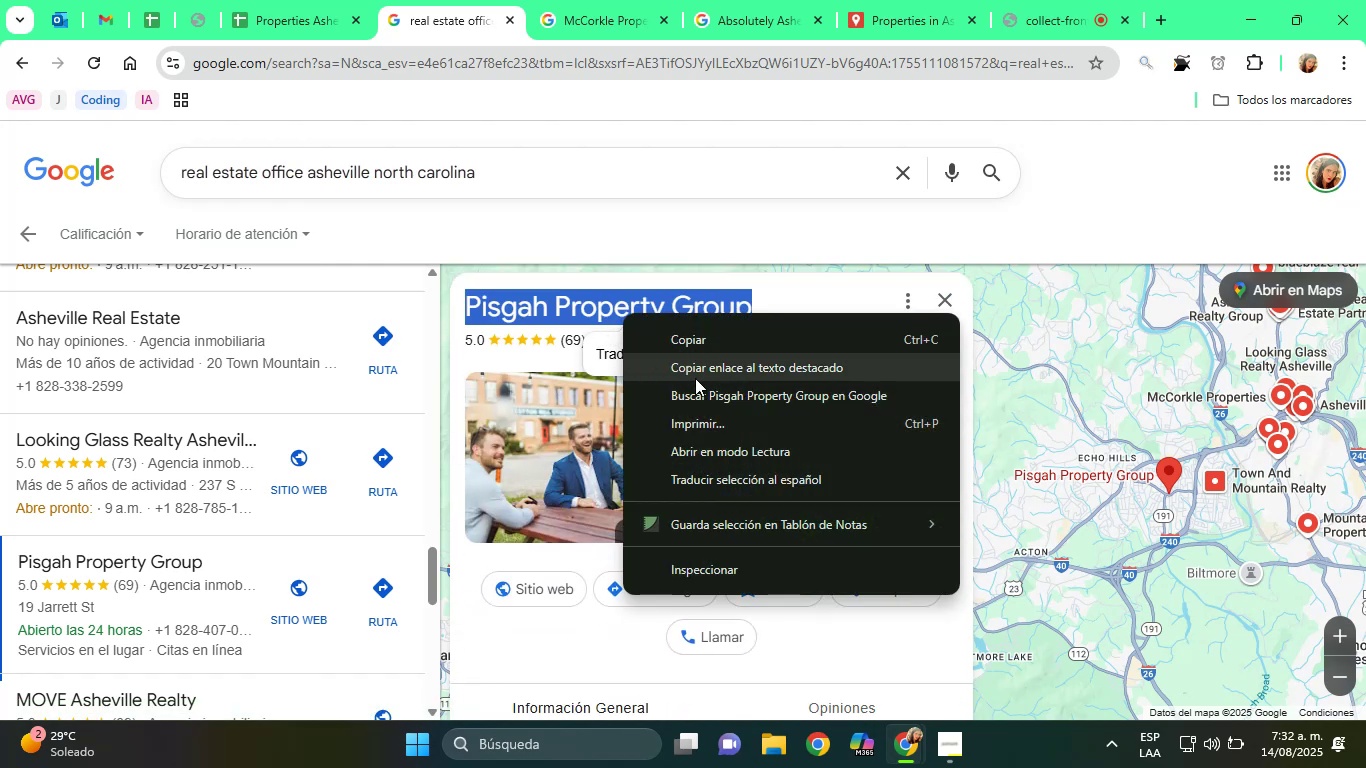 
left_click([715, 391])
 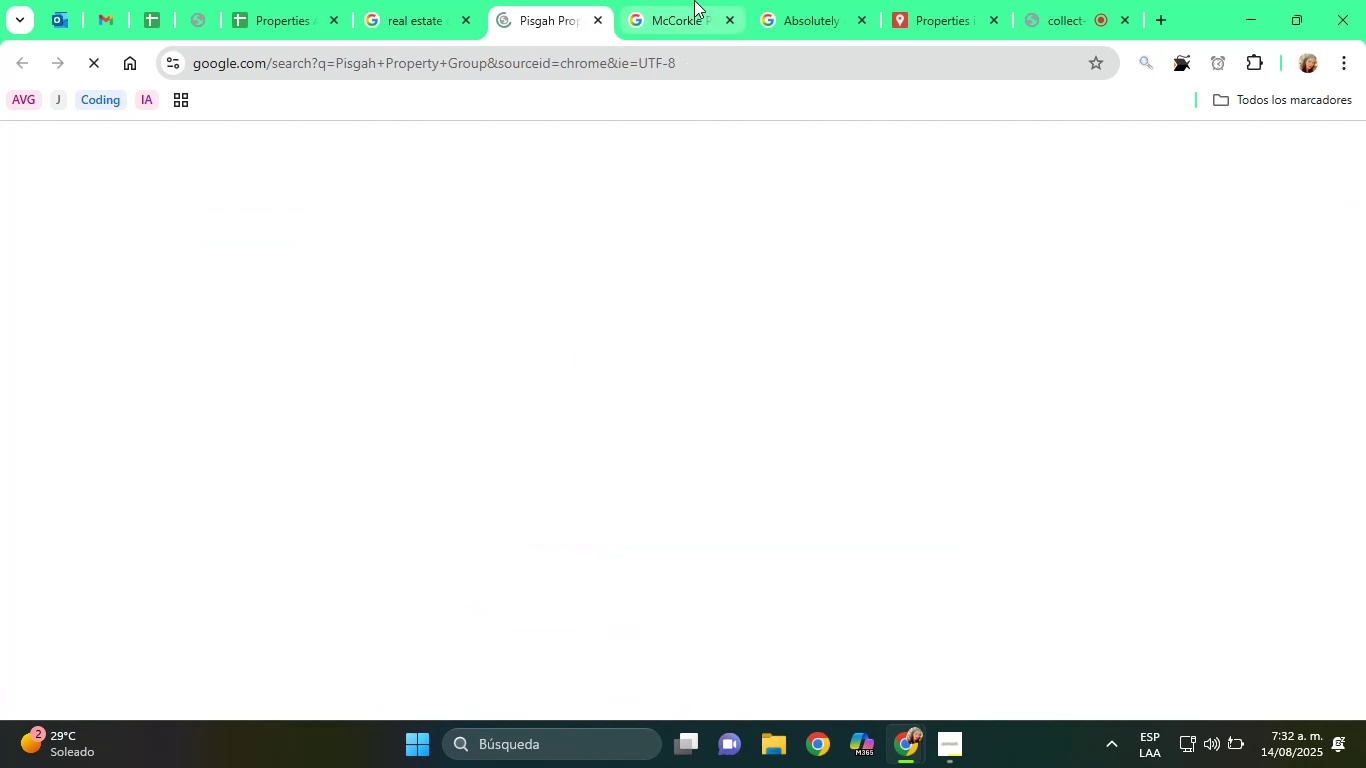 
left_click([694, 0])
 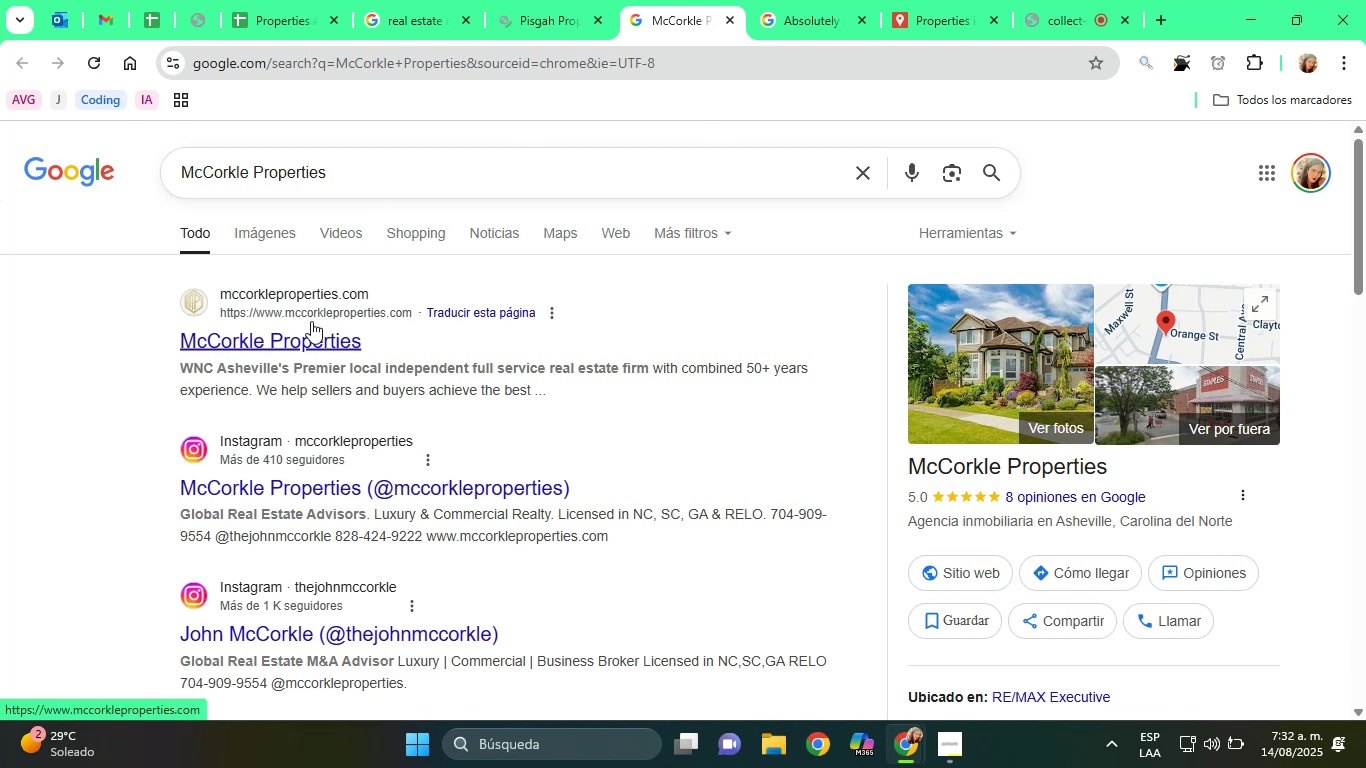 
left_click([311, 322])
 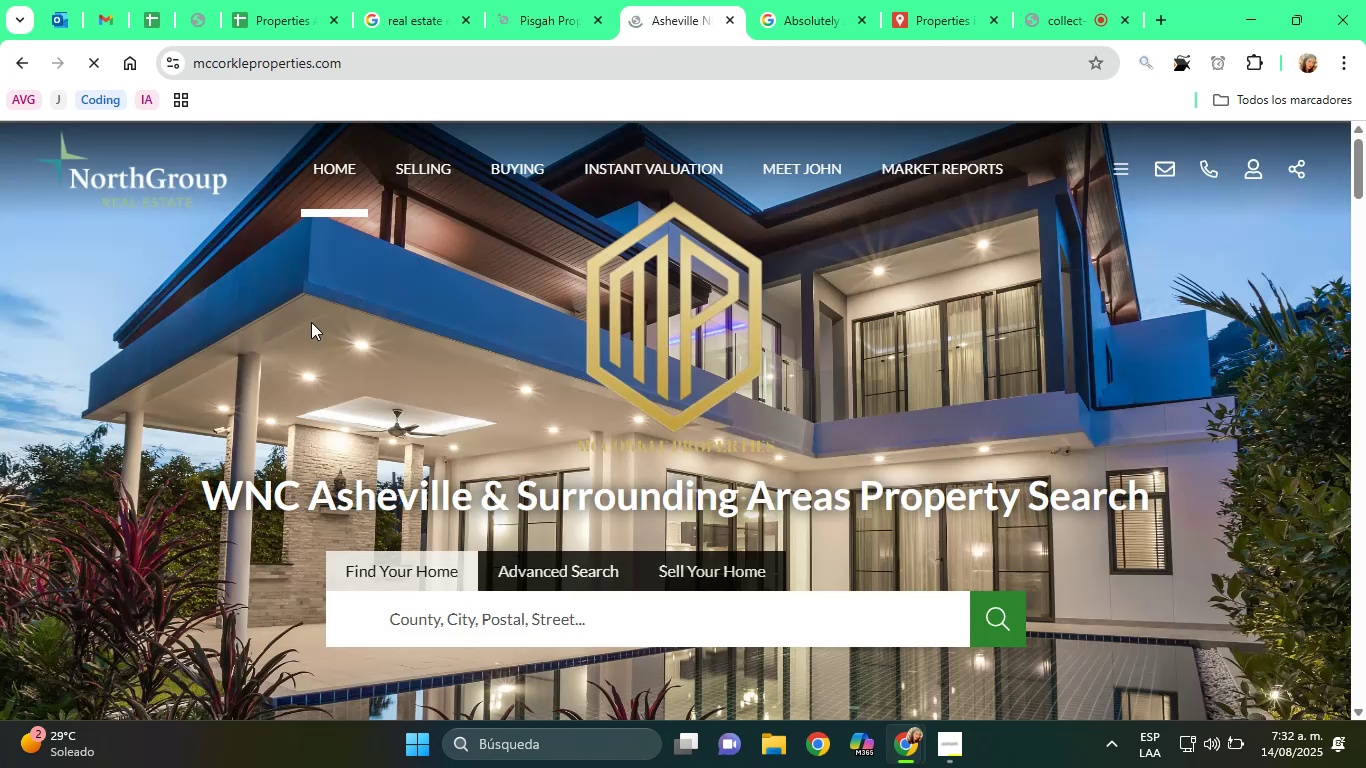 
wait(8.14)
 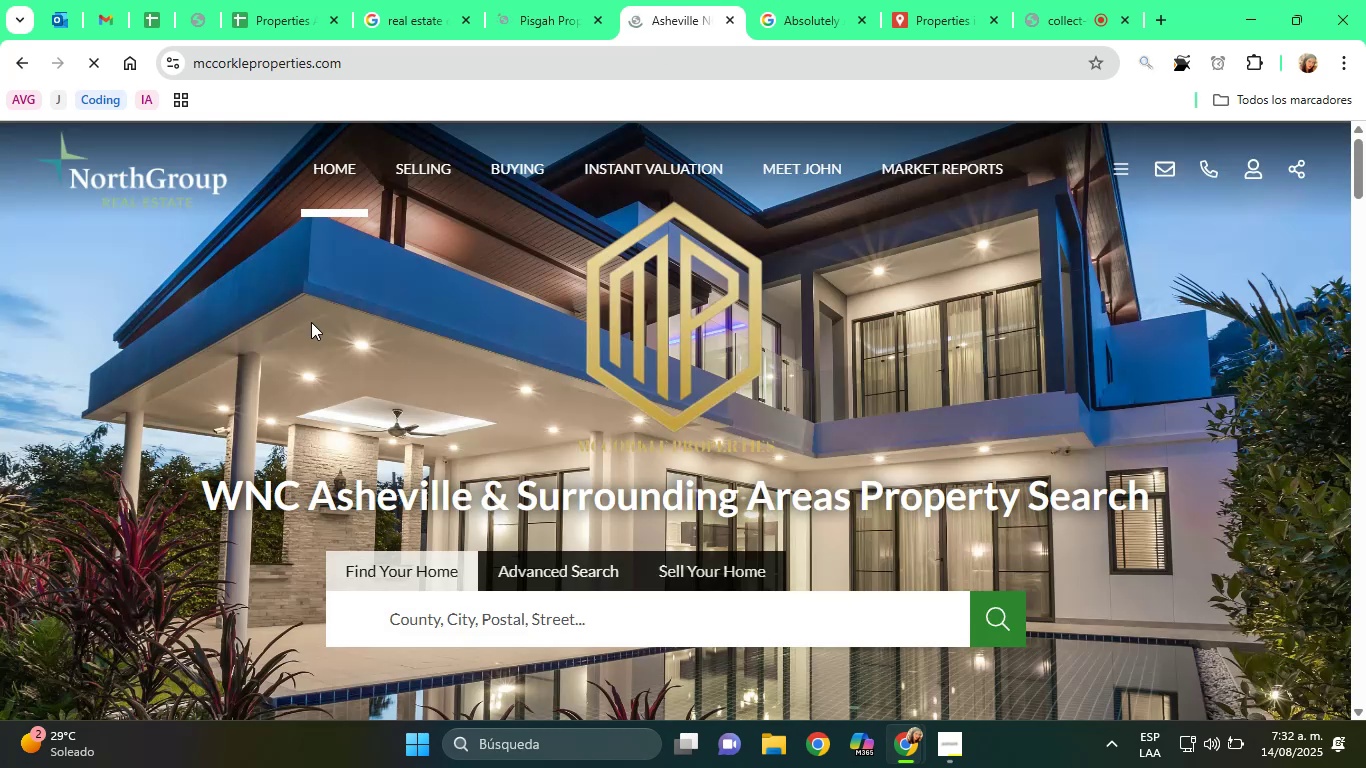 
scroll: coordinate [1100, 508], scroll_direction: down, amount: 17.0
 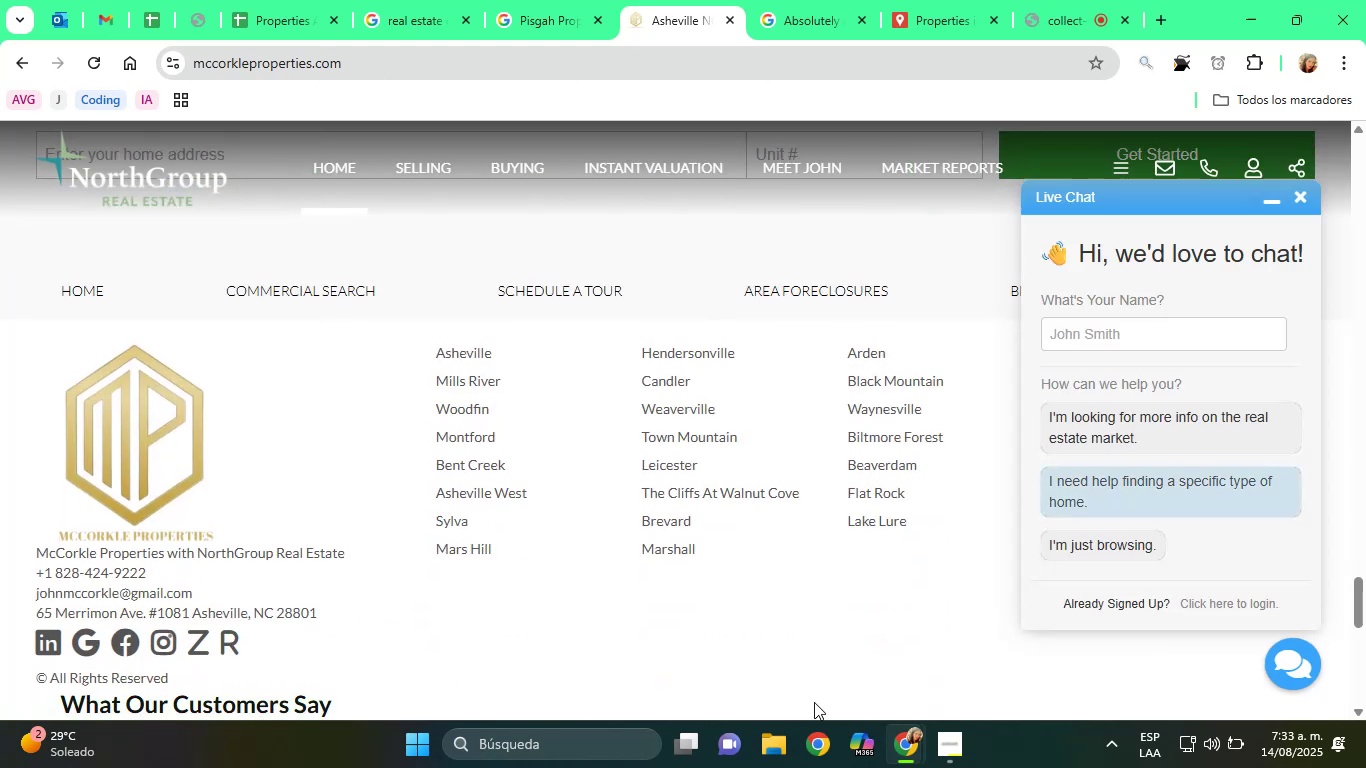 
scroll: coordinate [1365, 767], scroll_direction: up, amount: 1.0
 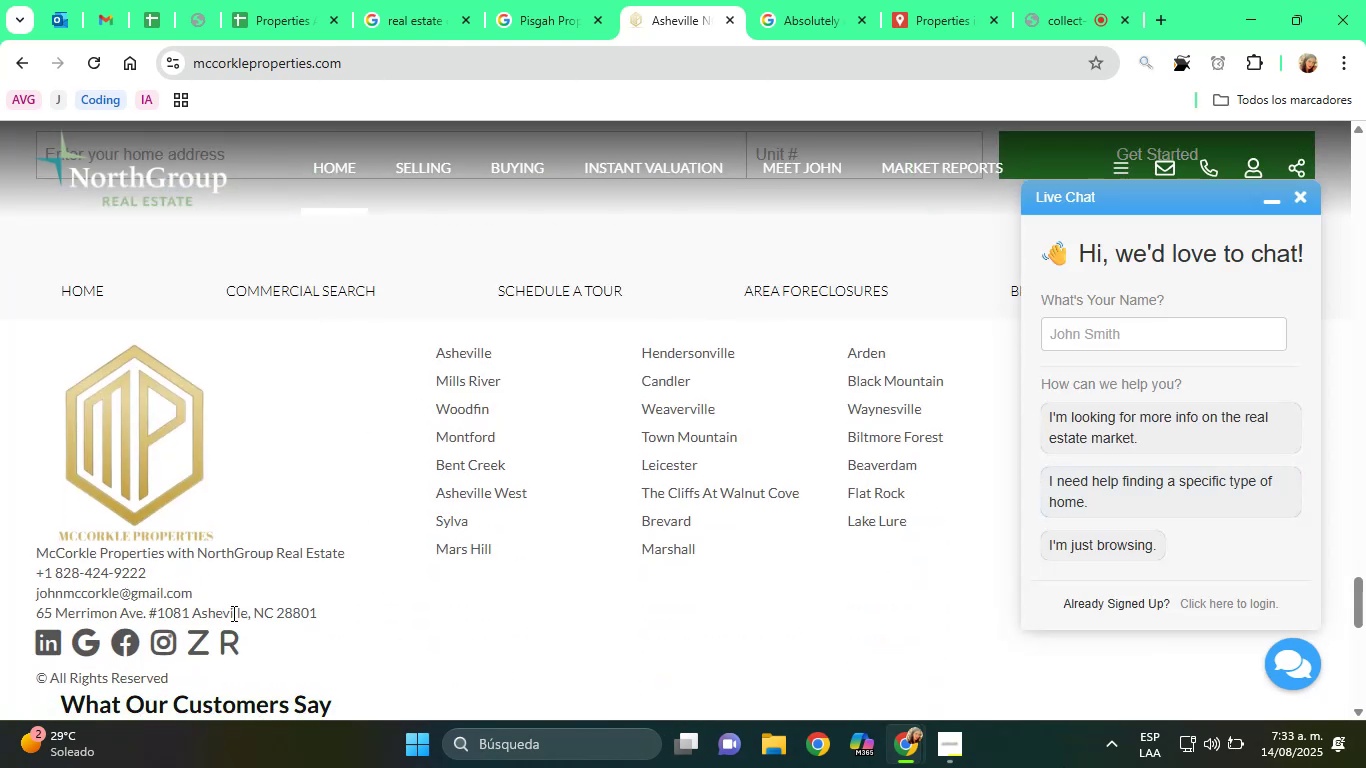 
double_click([232, 613])
 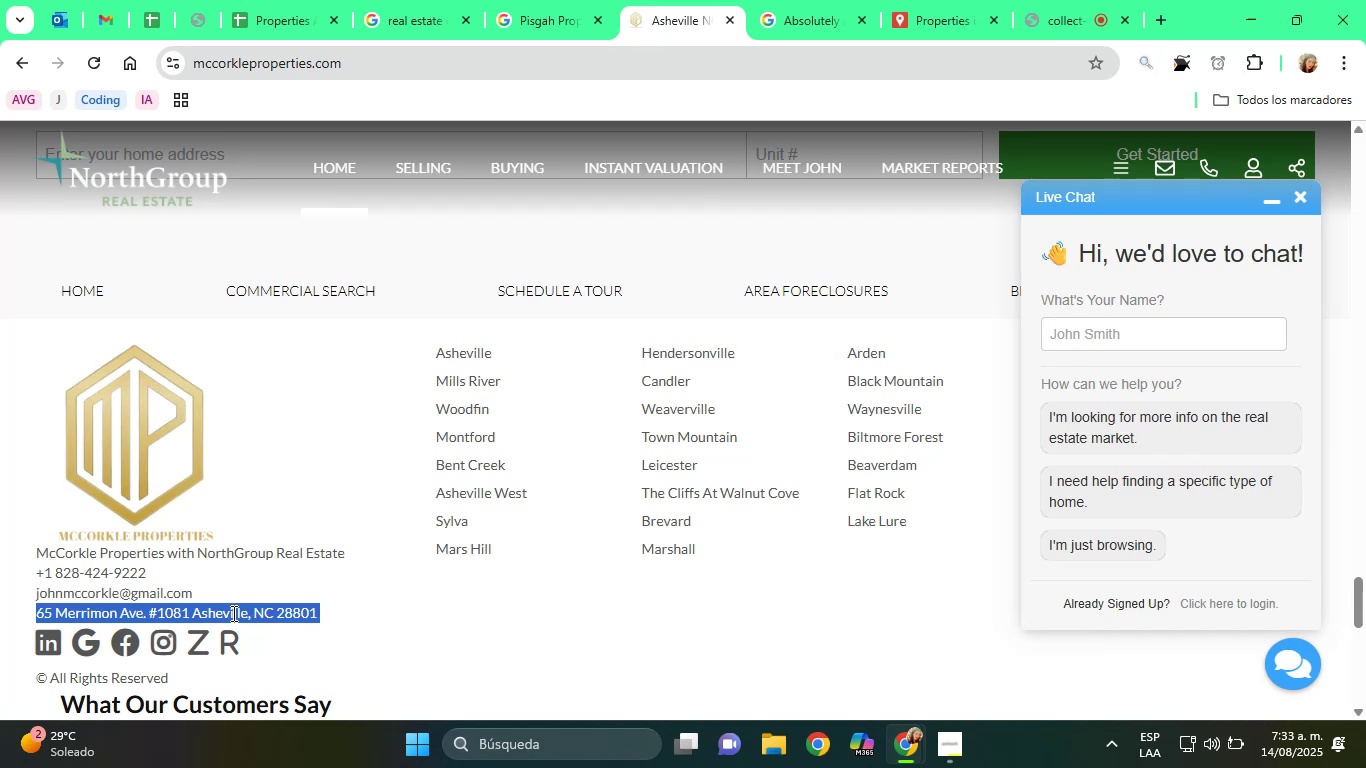 
triple_click([232, 613])
 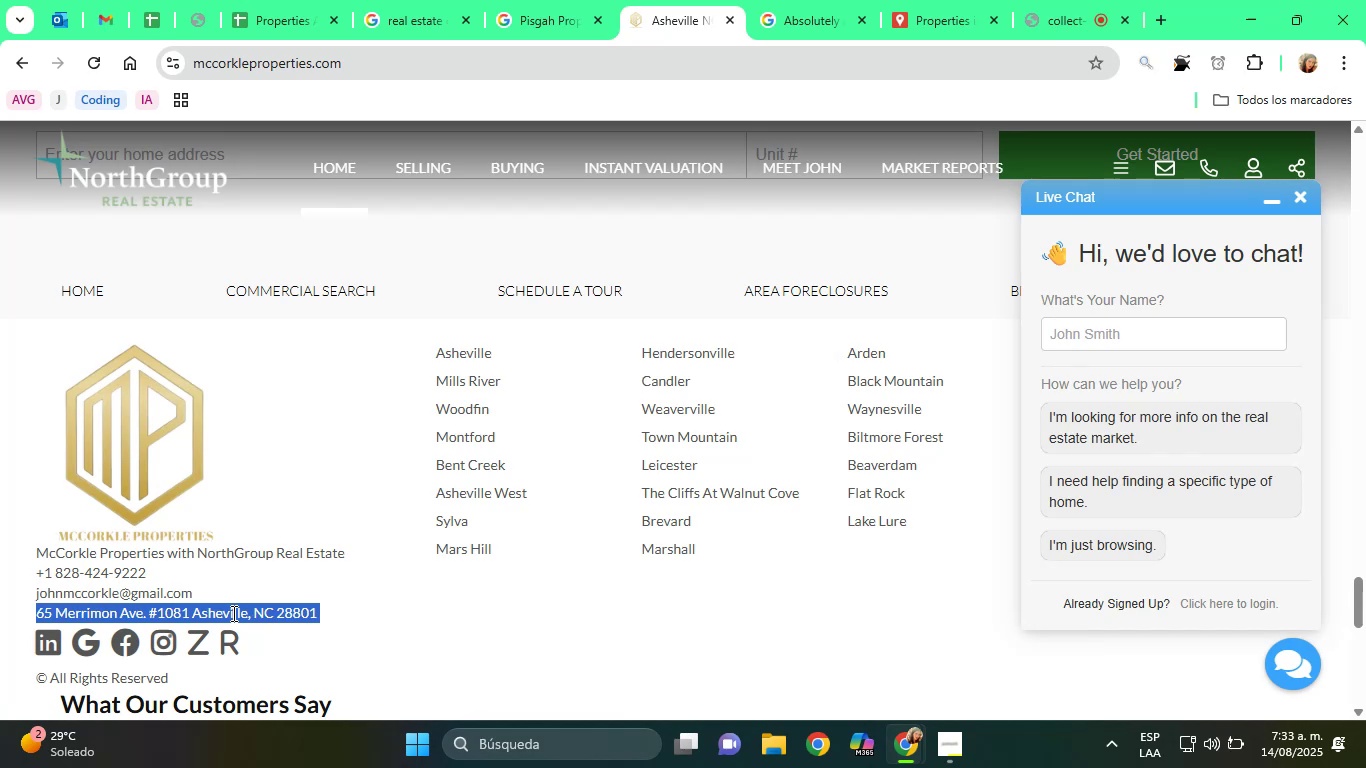 
right_click([232, 613])
 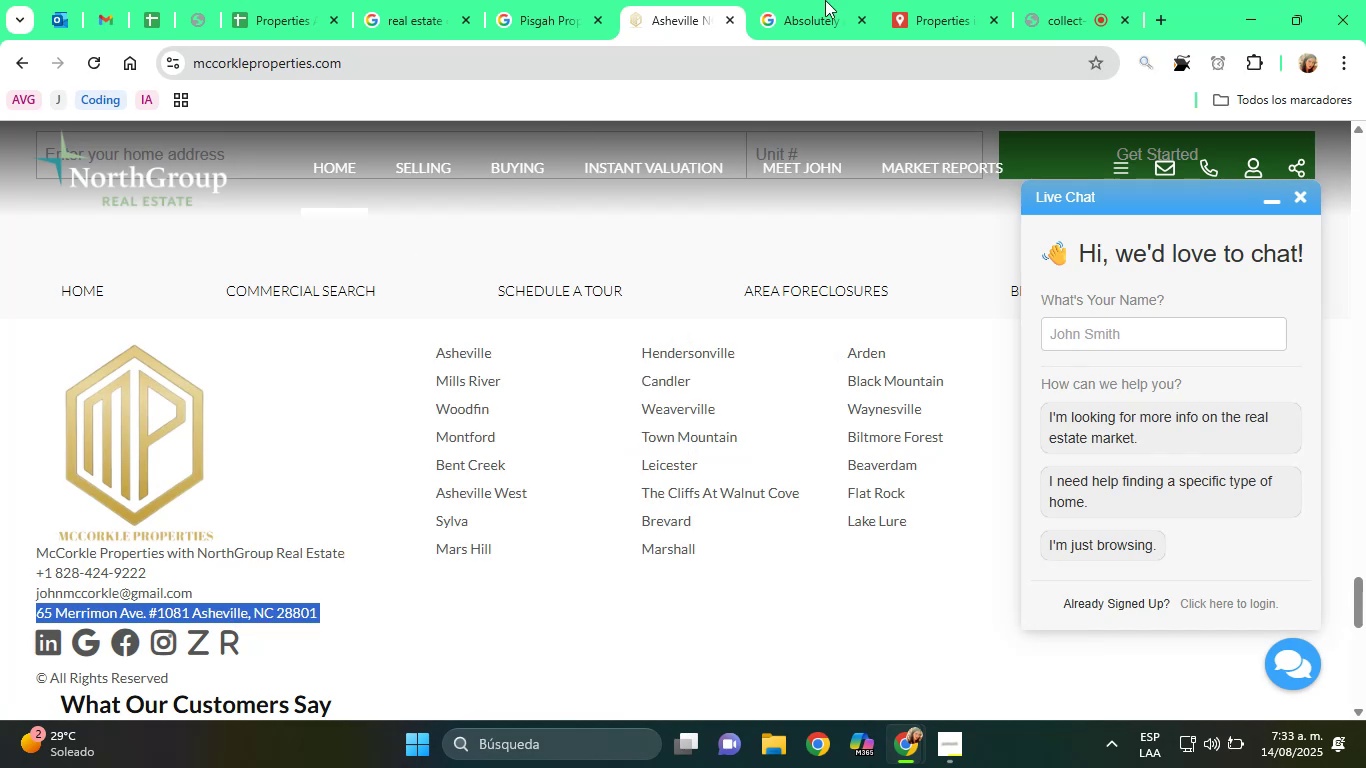 
left_click([920, 0])
 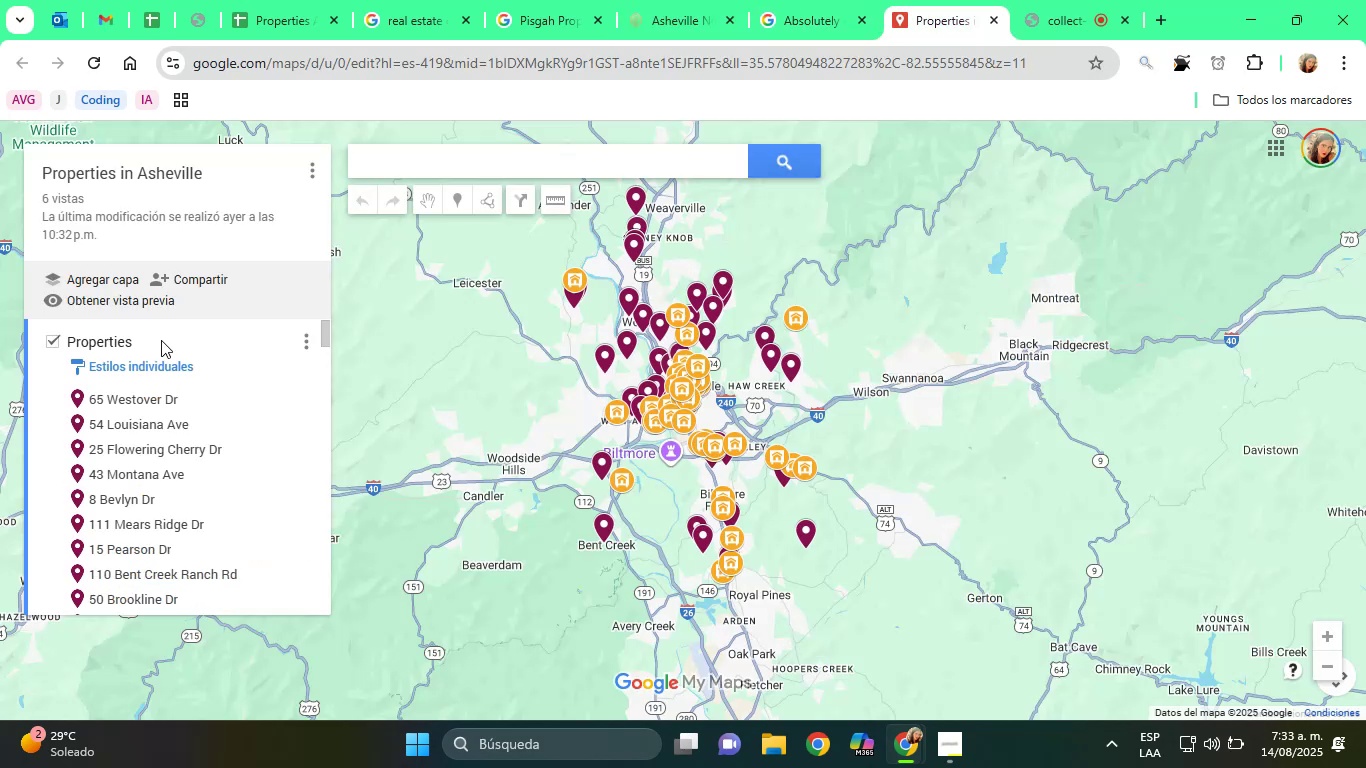 
left_click([54, 342])
 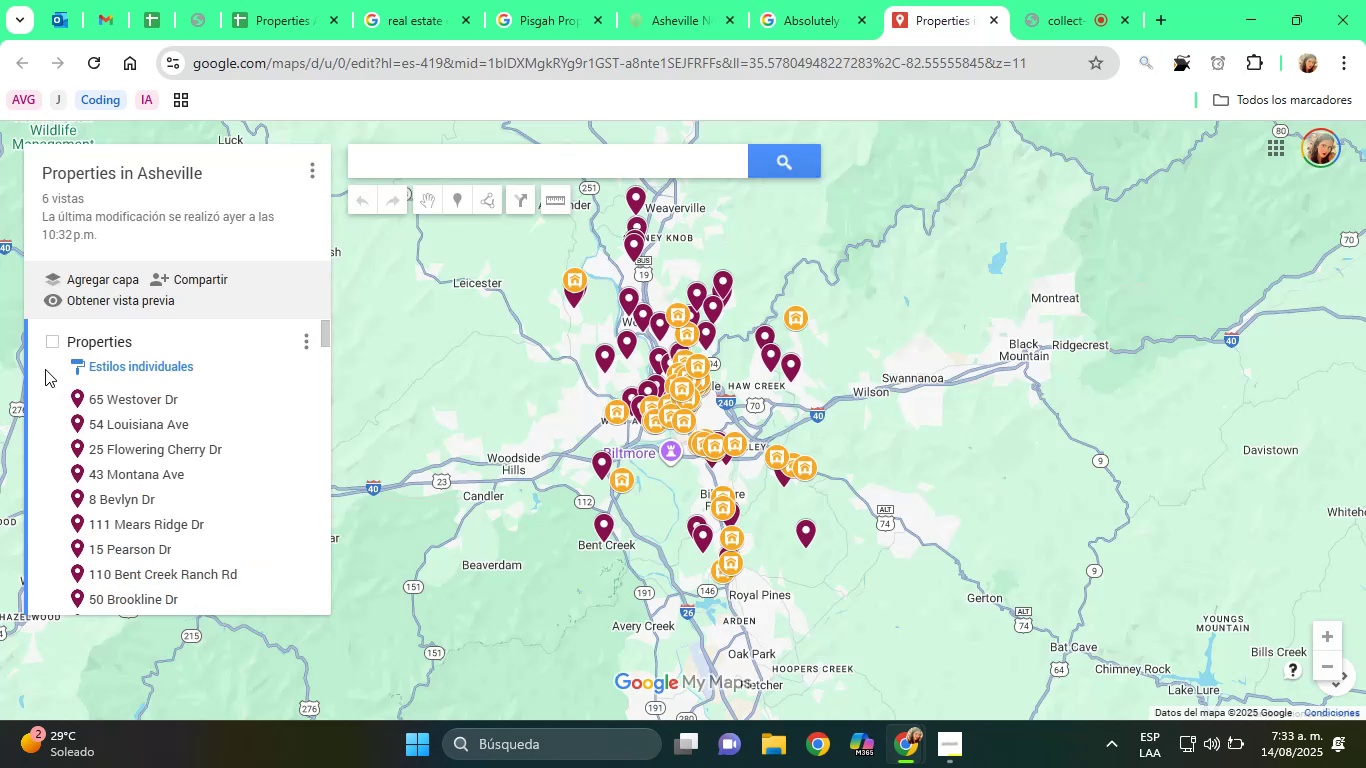 
scroll: coordinate [77, 389], scroll_direction: up, amount: 2.0
 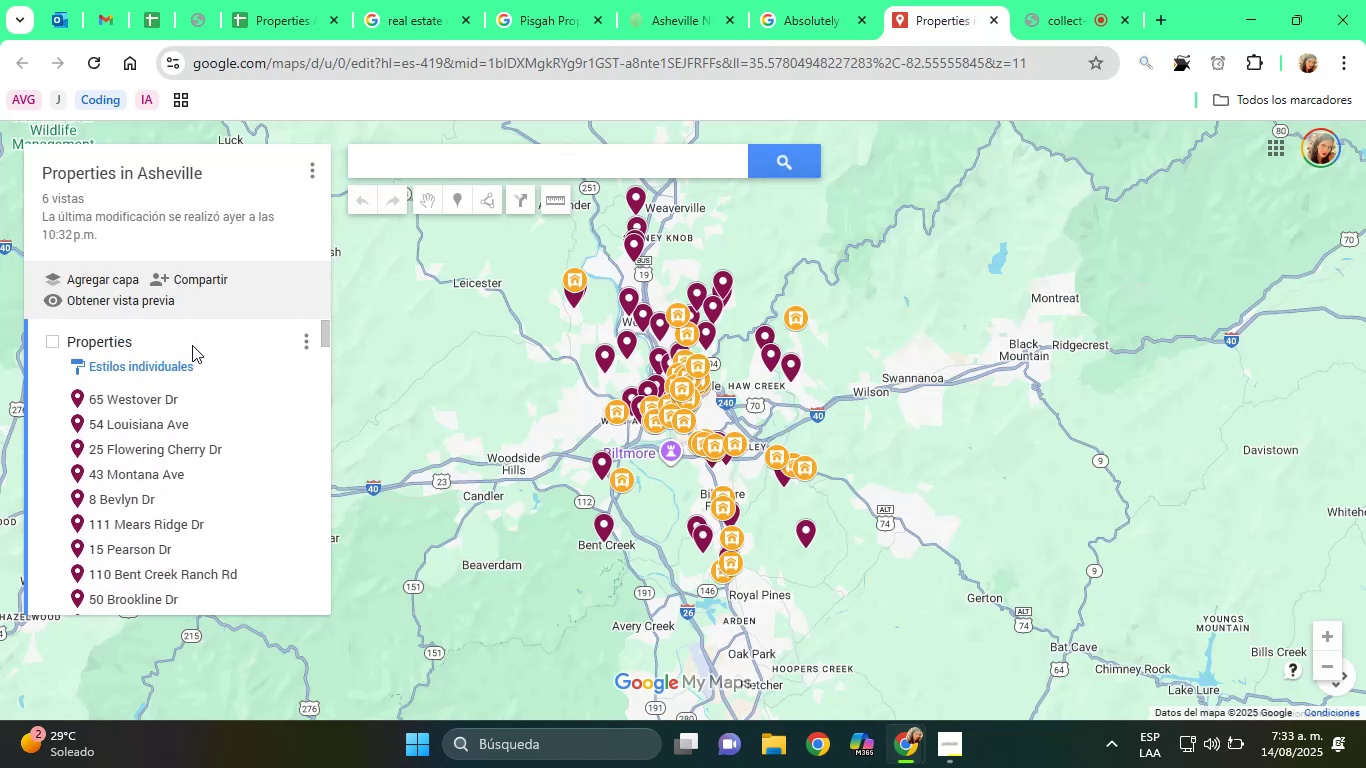 
left_click([192, 344])
 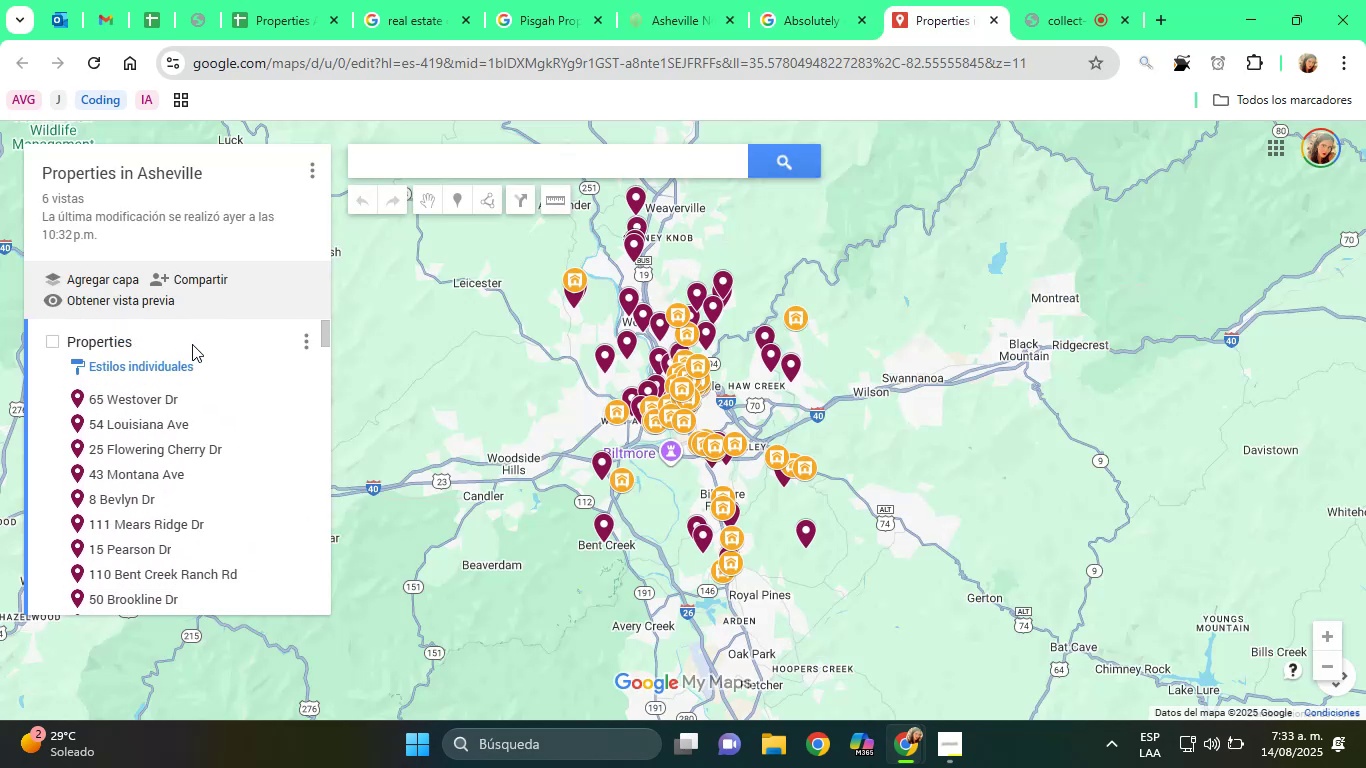 
scroll: coordinate [192, 344], scroll_direction: down, amount: 12.0
 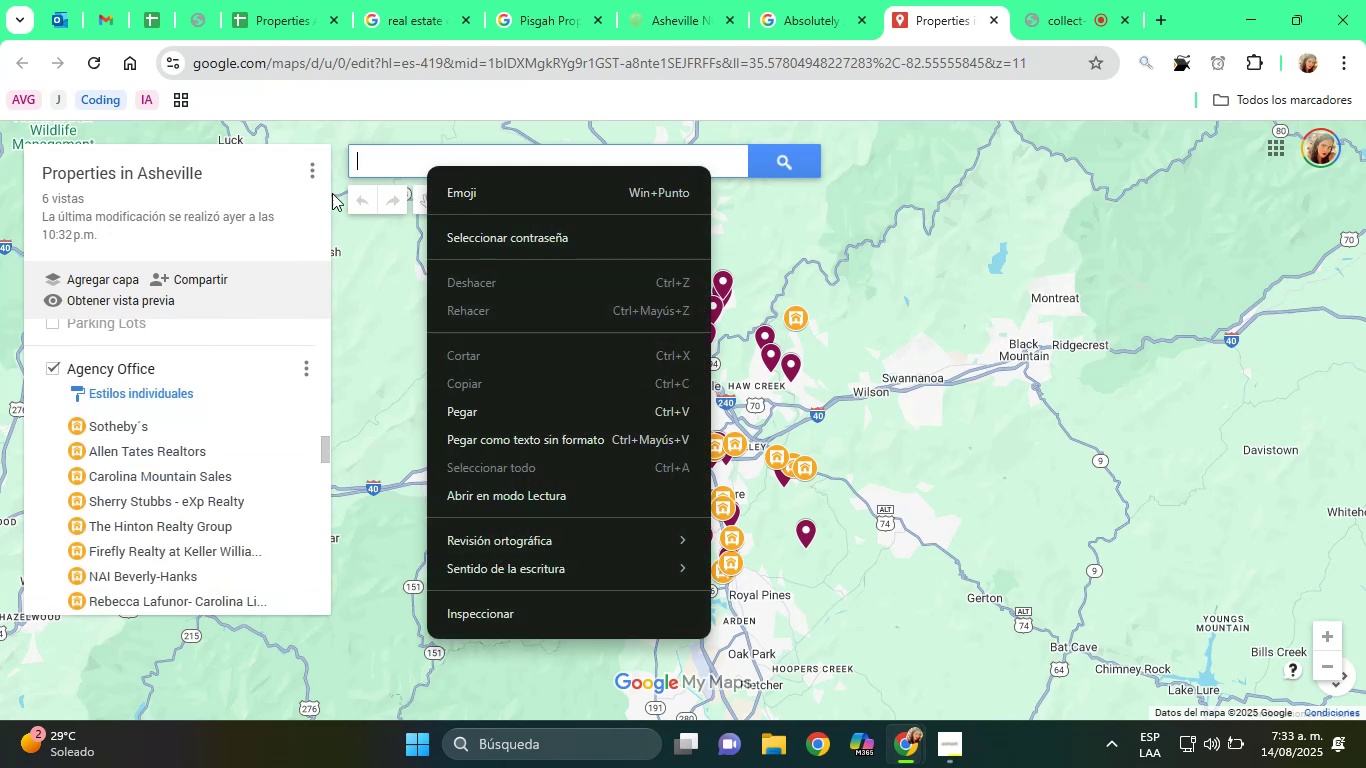 
wait(7.41)
 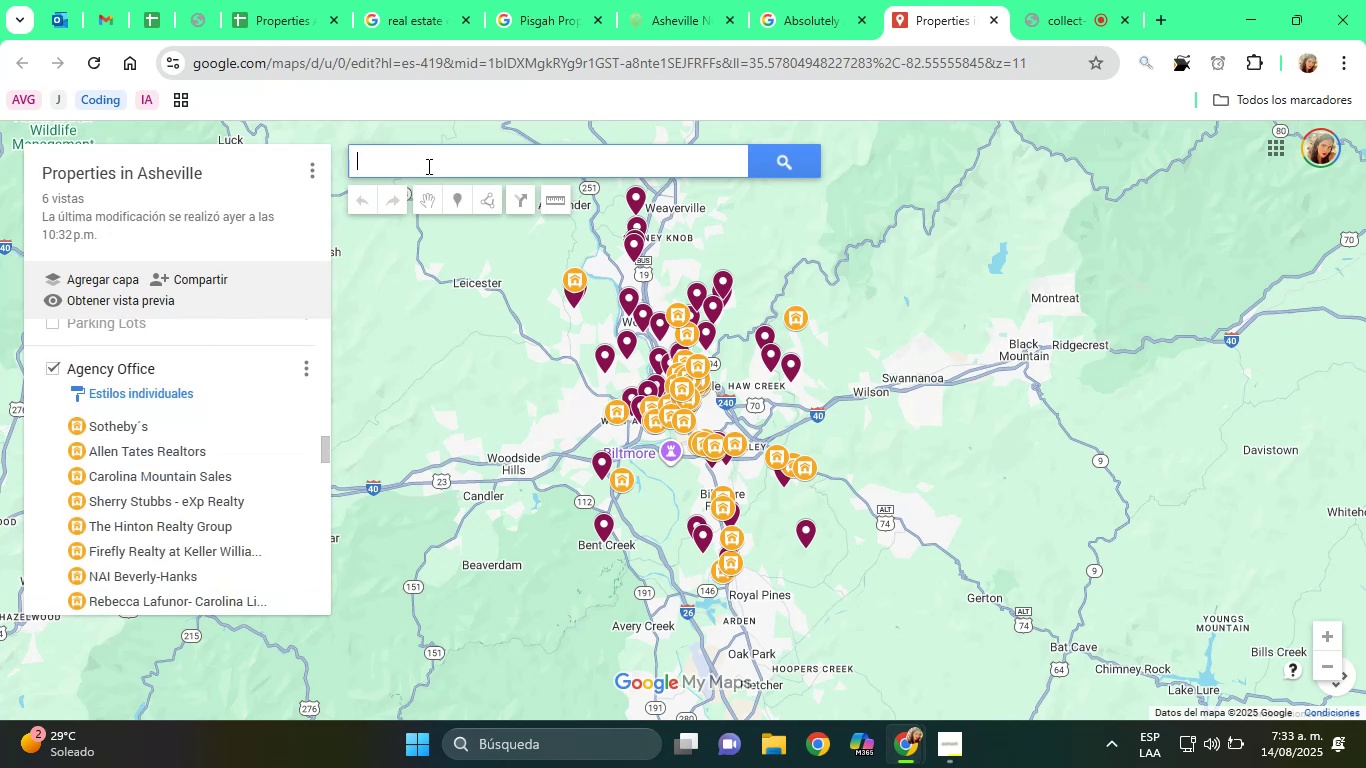 
left_click([87, 62])
 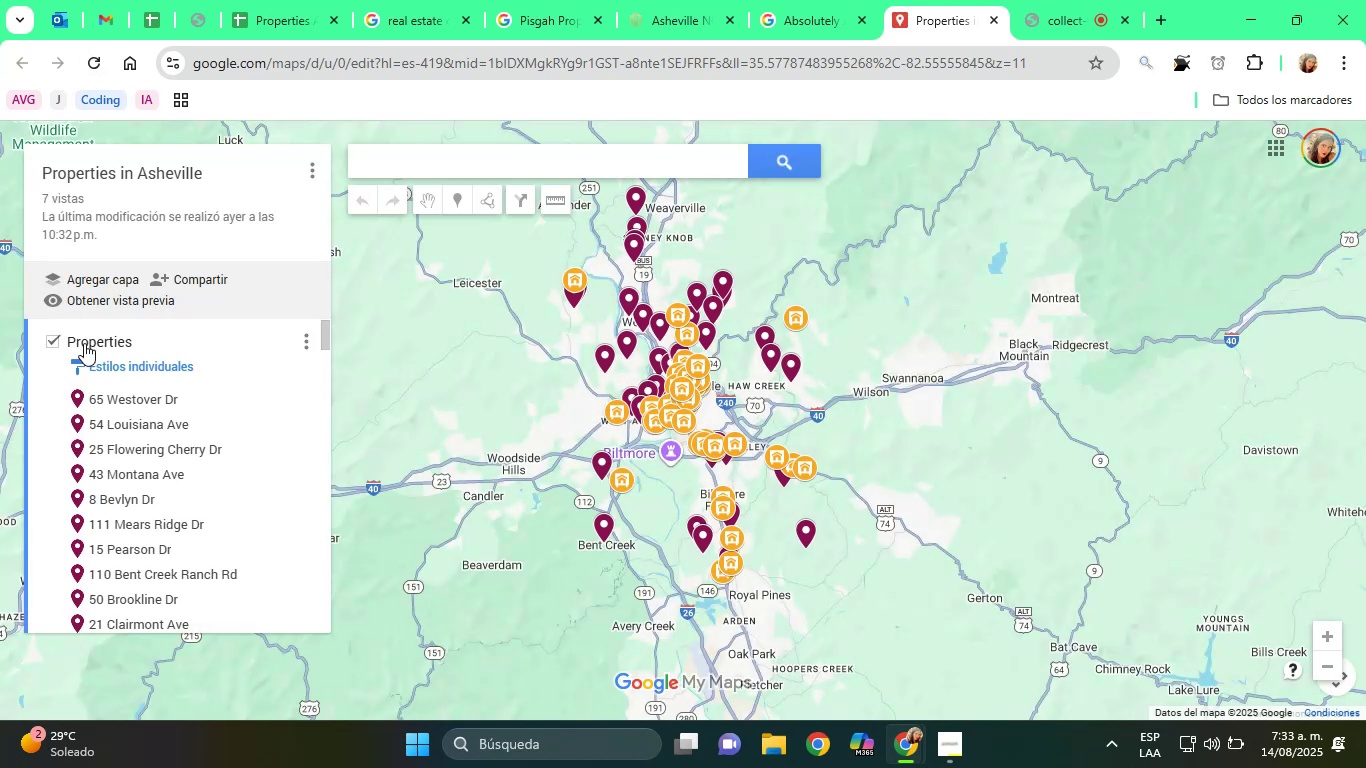 
wait(5.56)
 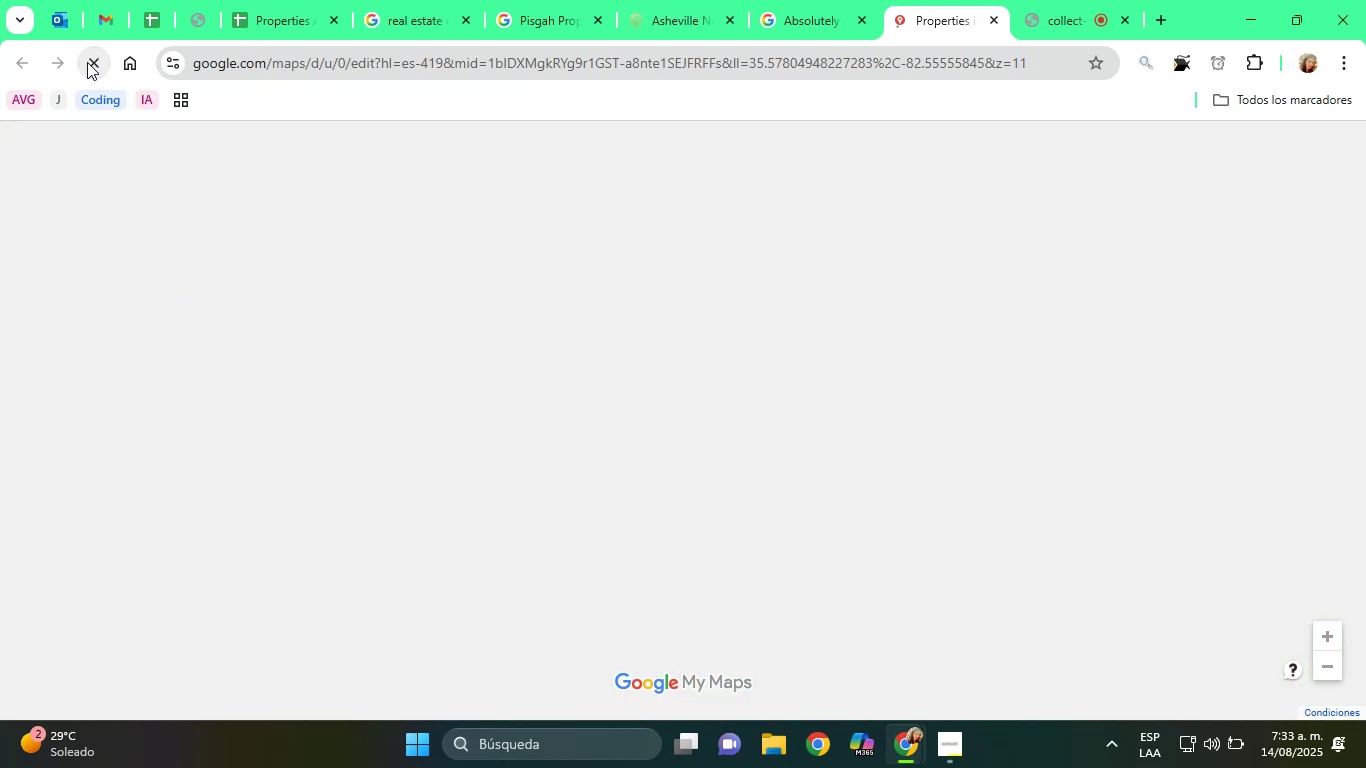 
left_click([54, 340])
 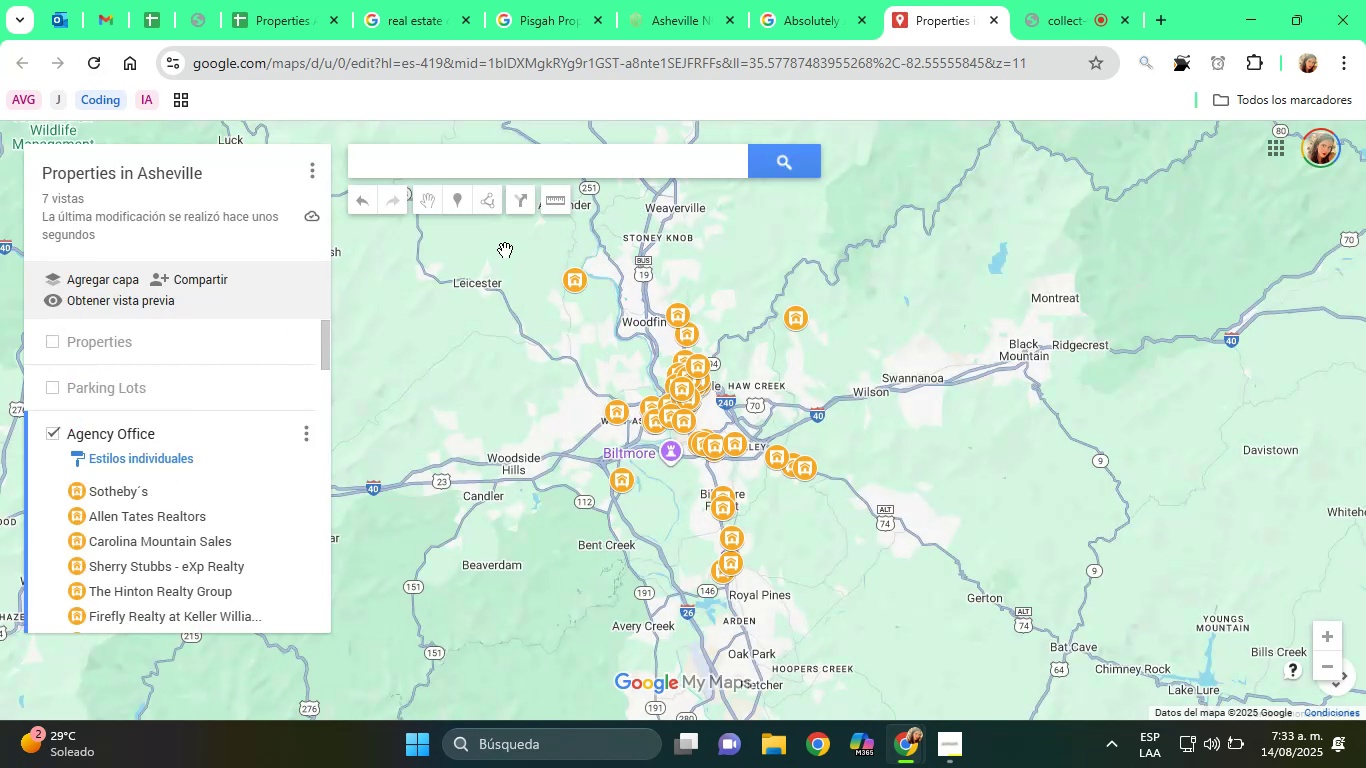 
right_click([466, 164])
 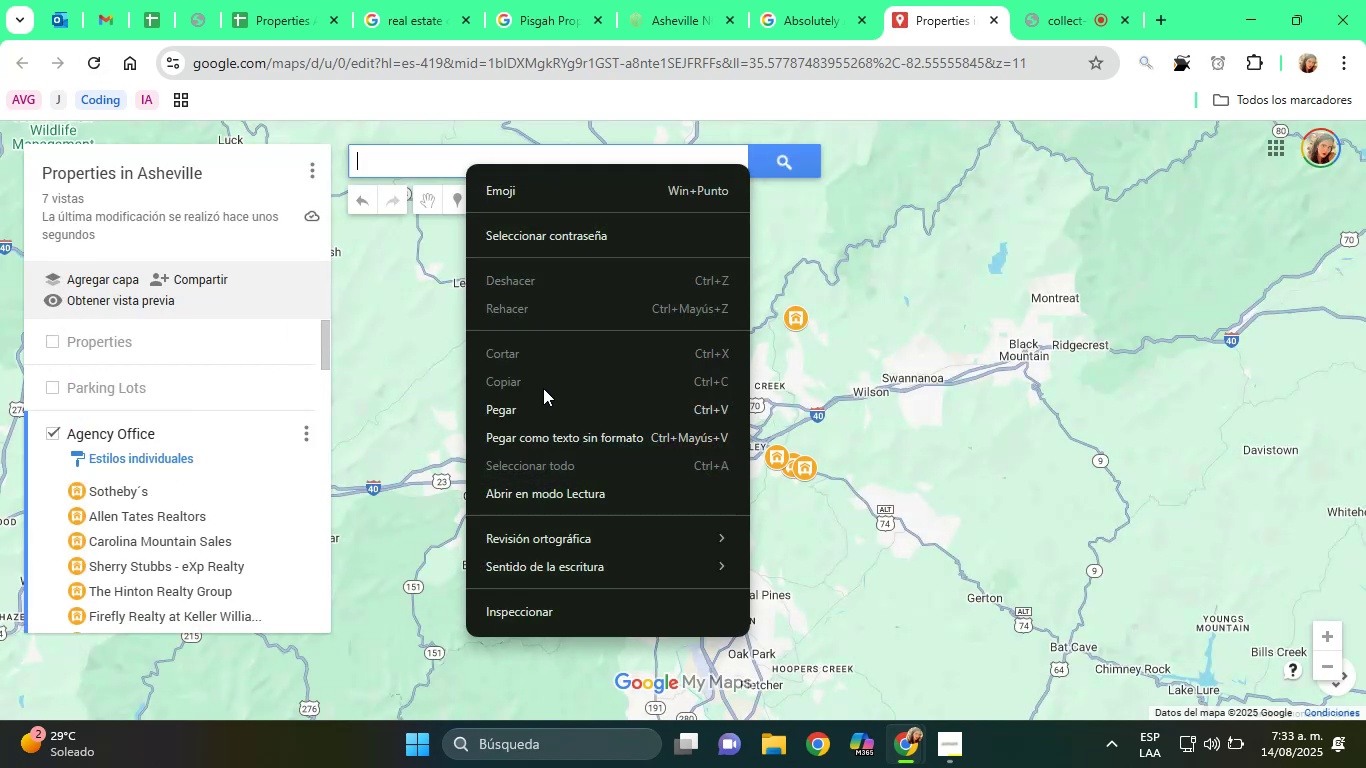 
left_click([542, 407])
 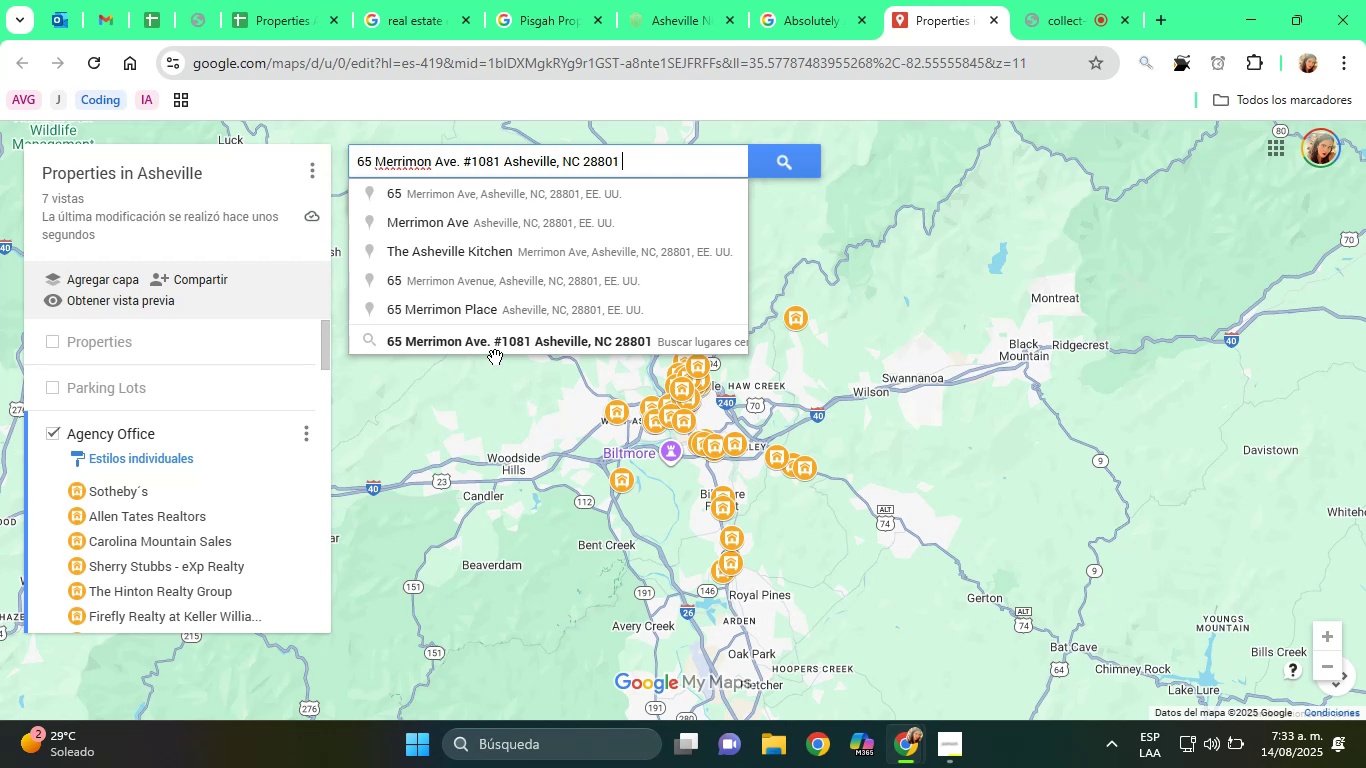 
wait(5.96)
 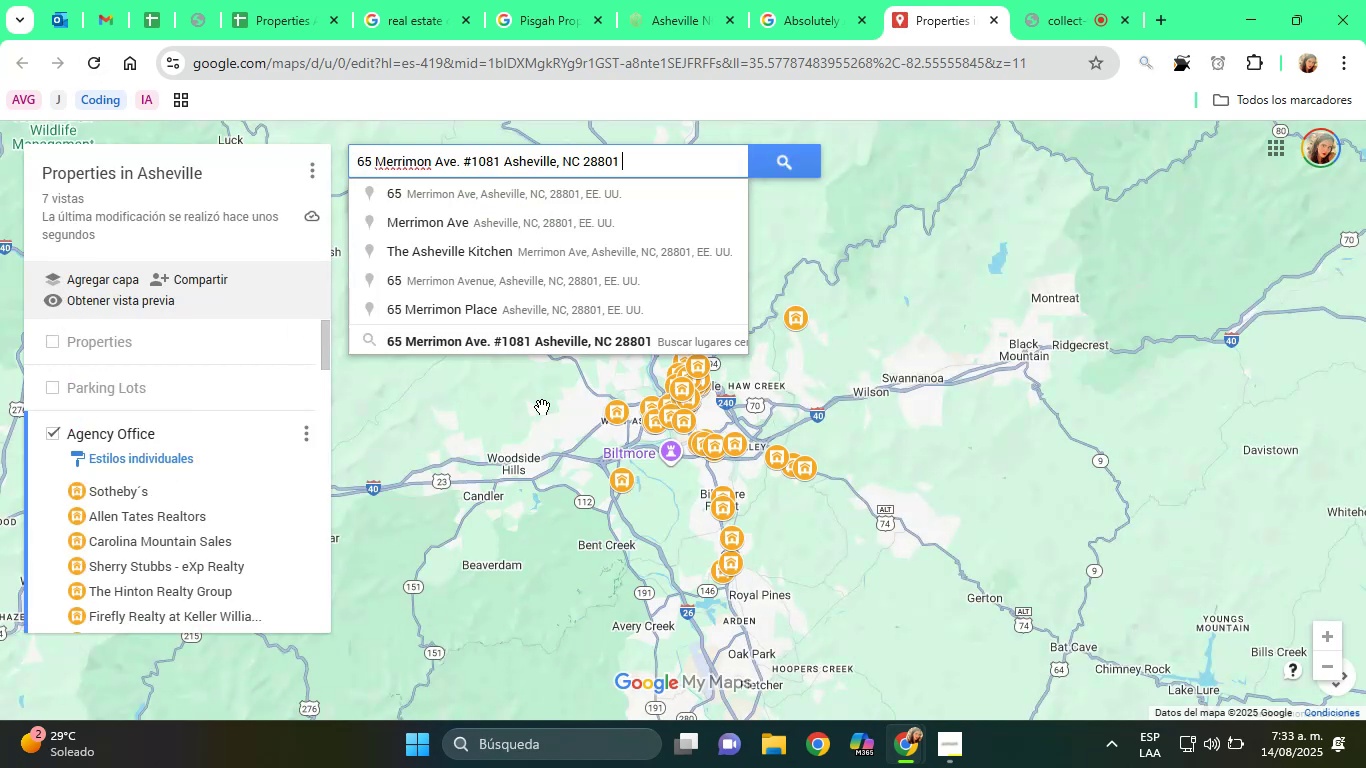 
left_click([485, 352])
 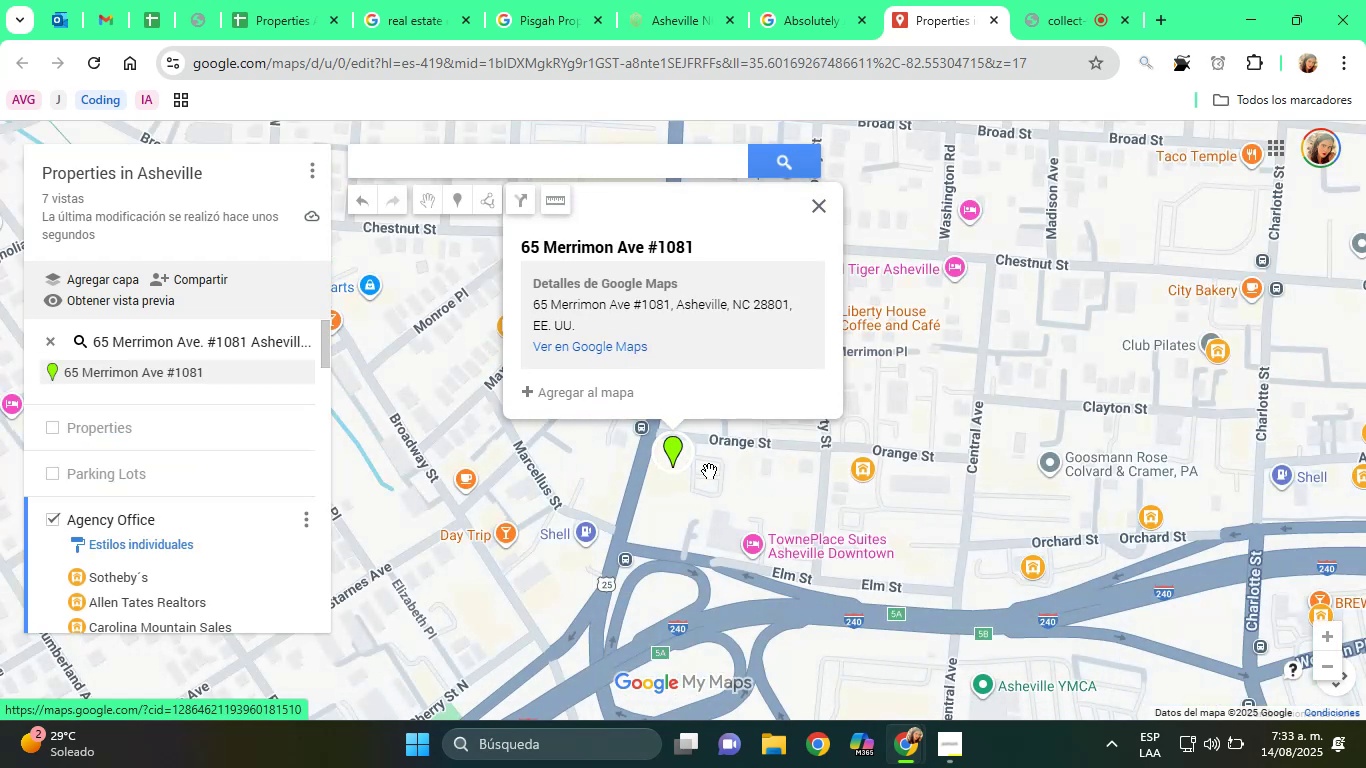 
left_click([595, 396])
 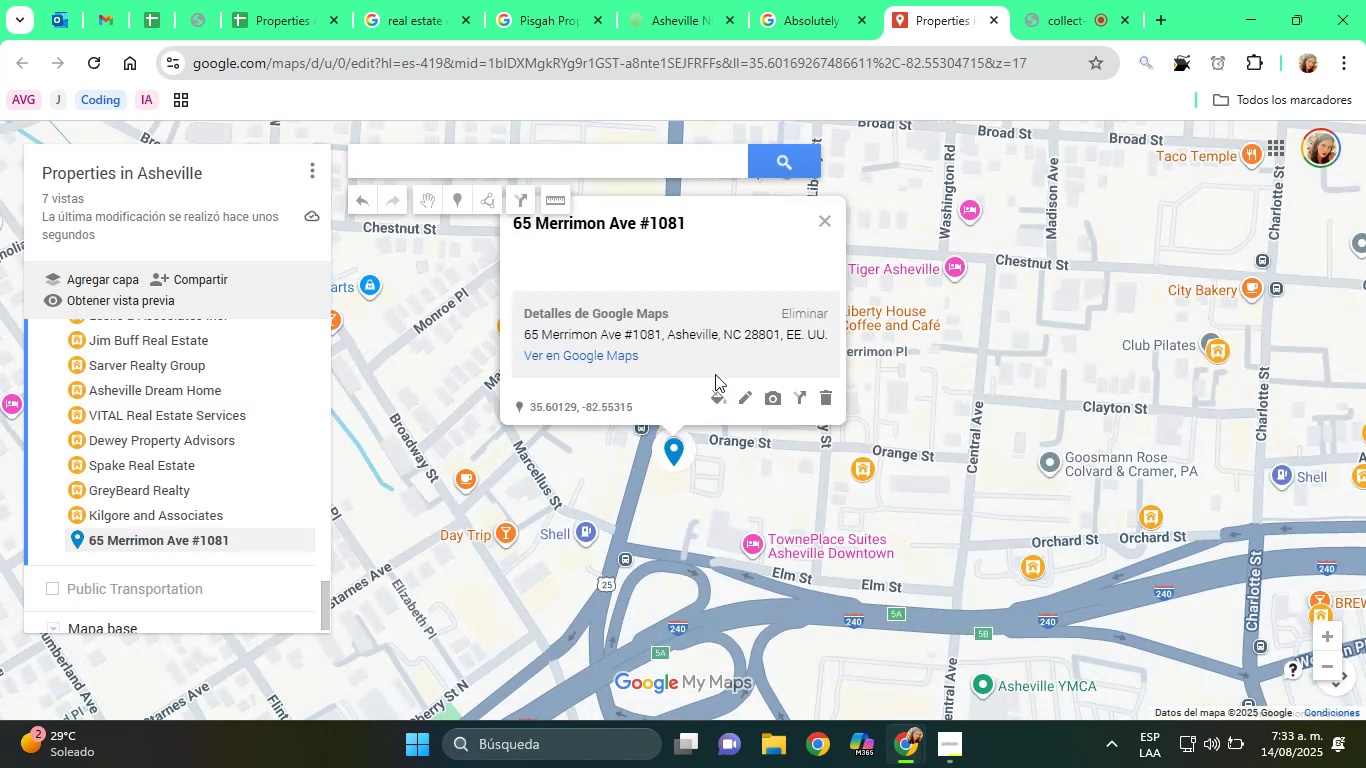 
left_click([715, 388])
 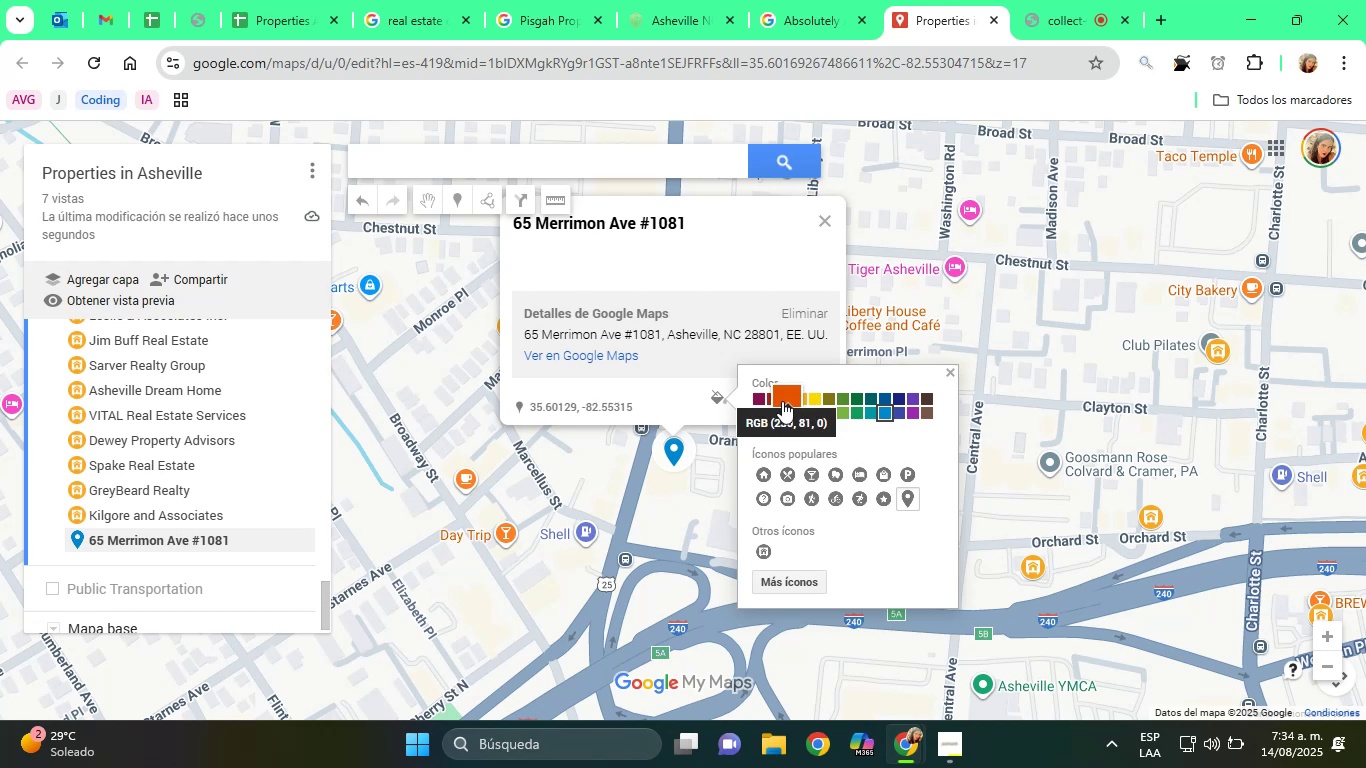 
wait(5.41)
 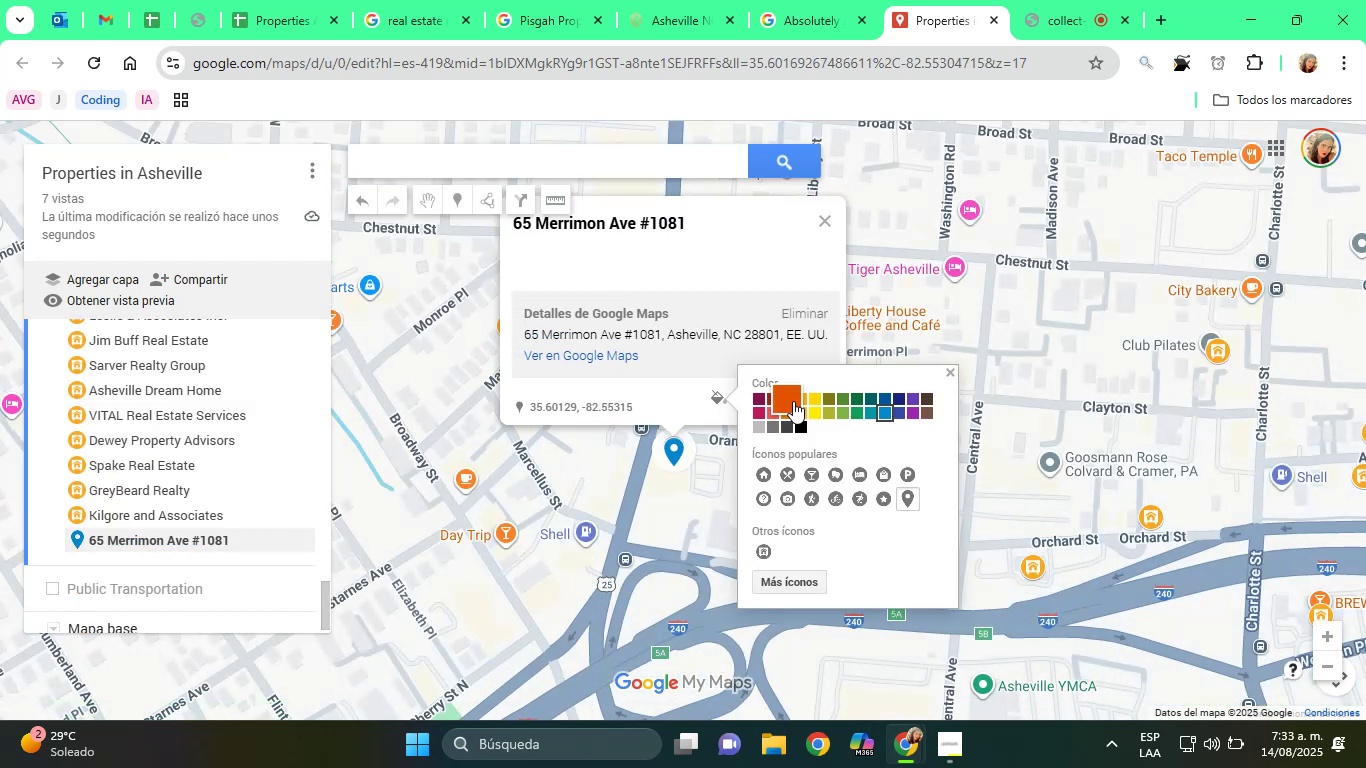 
left_click([782, 401])
 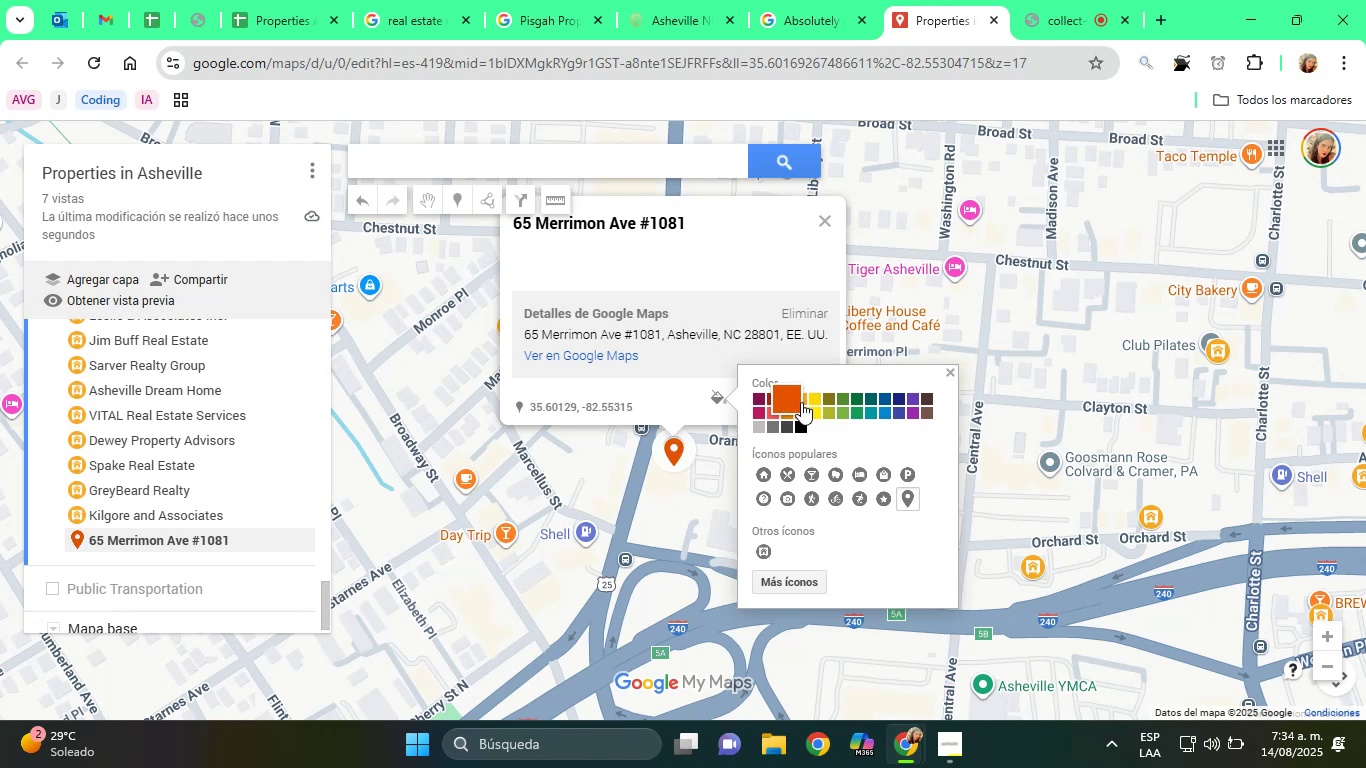 
left_click([803, 402])
 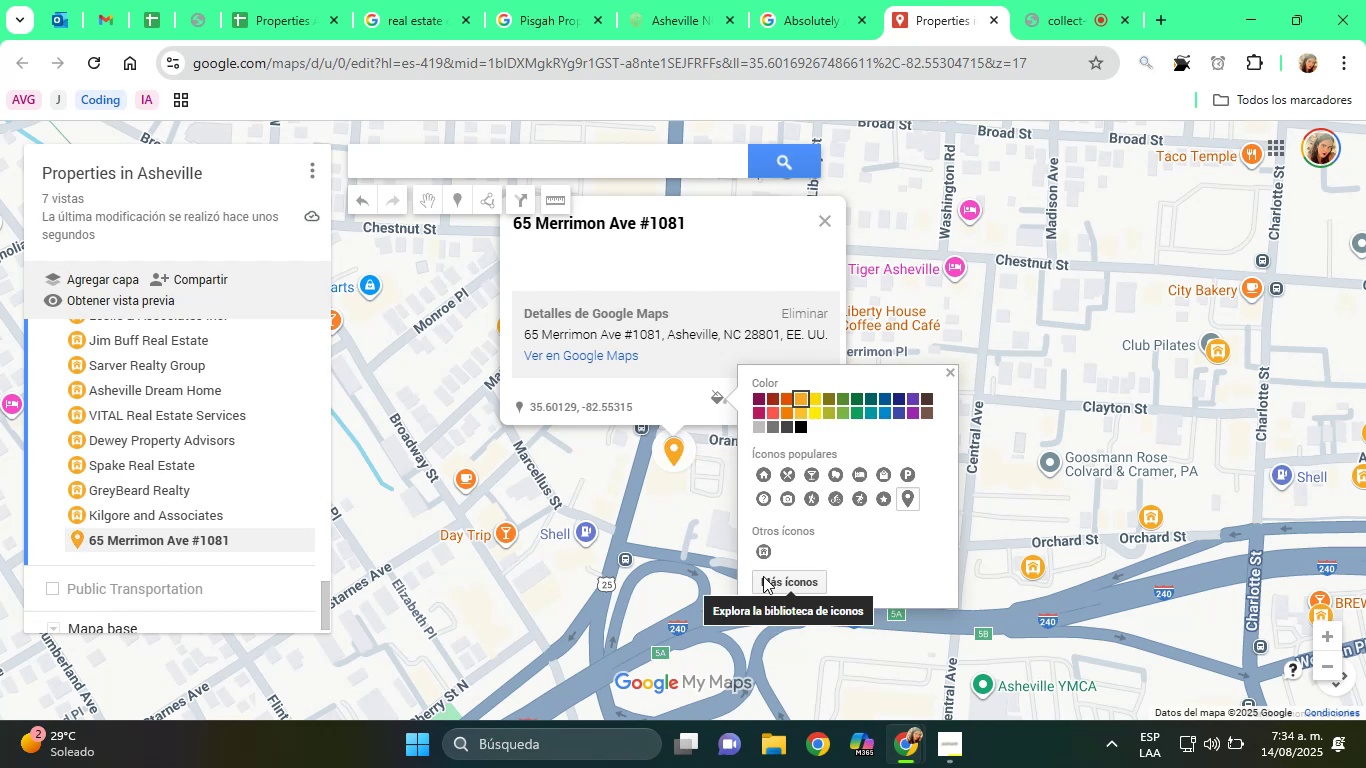 
left_click([761, 559])
 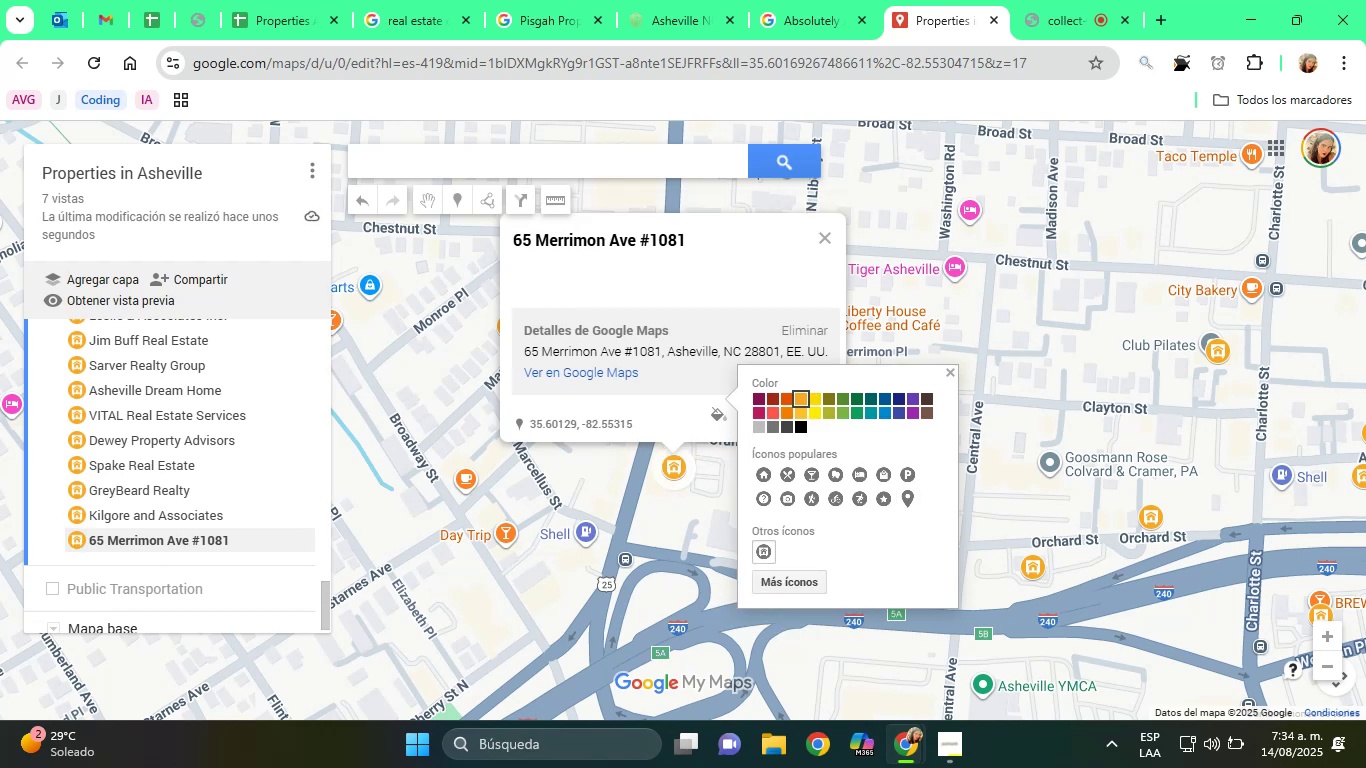 
left_click([692, 0])
 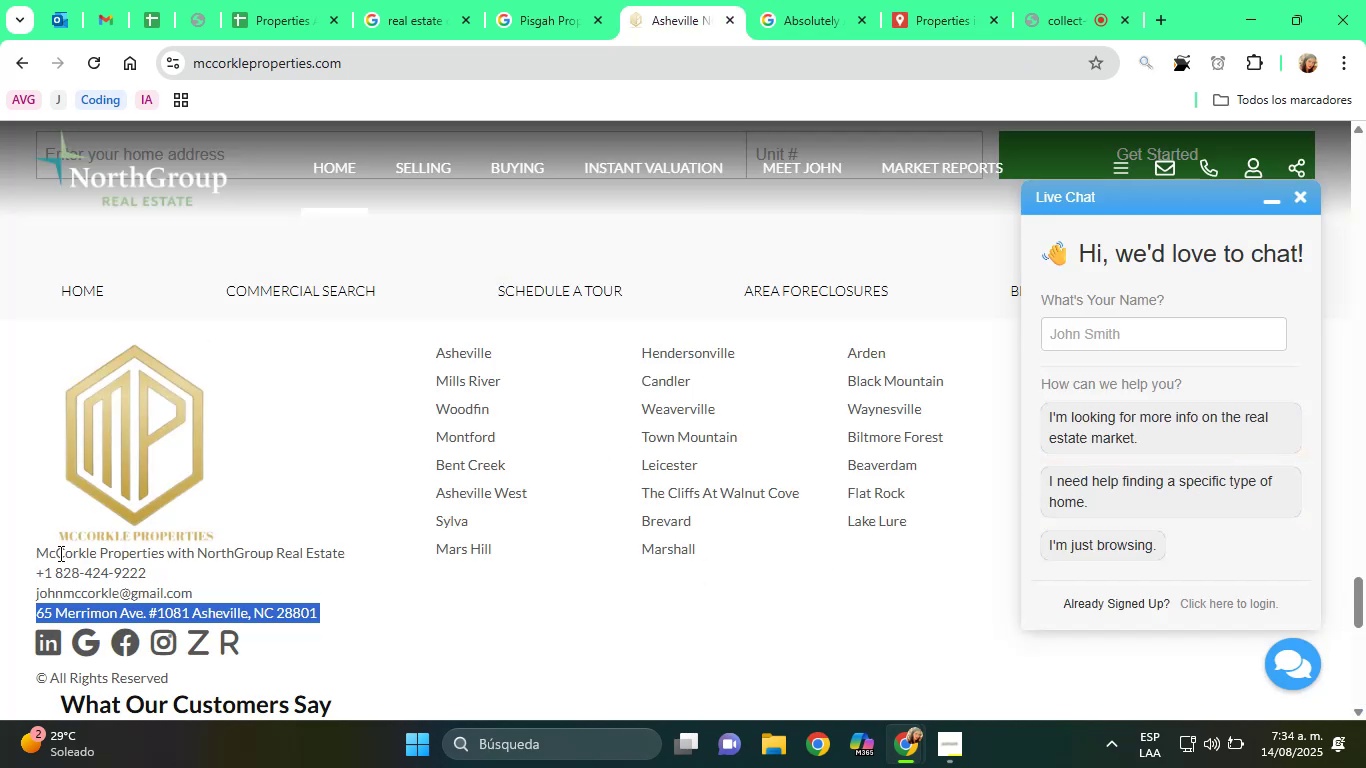 
left_click_drag(start_coordinate=[19, 553], to_coordinate=[163, 556])
 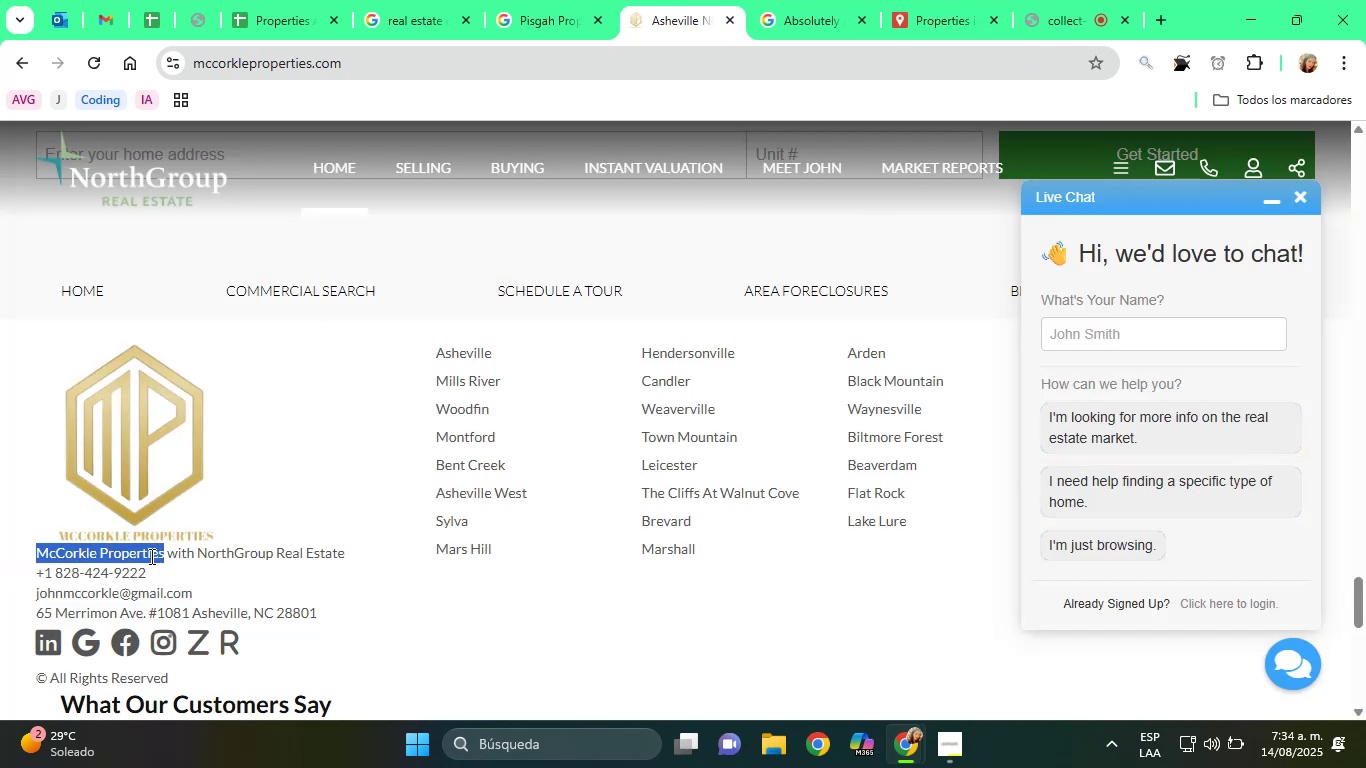 
right_click([150, 556])
 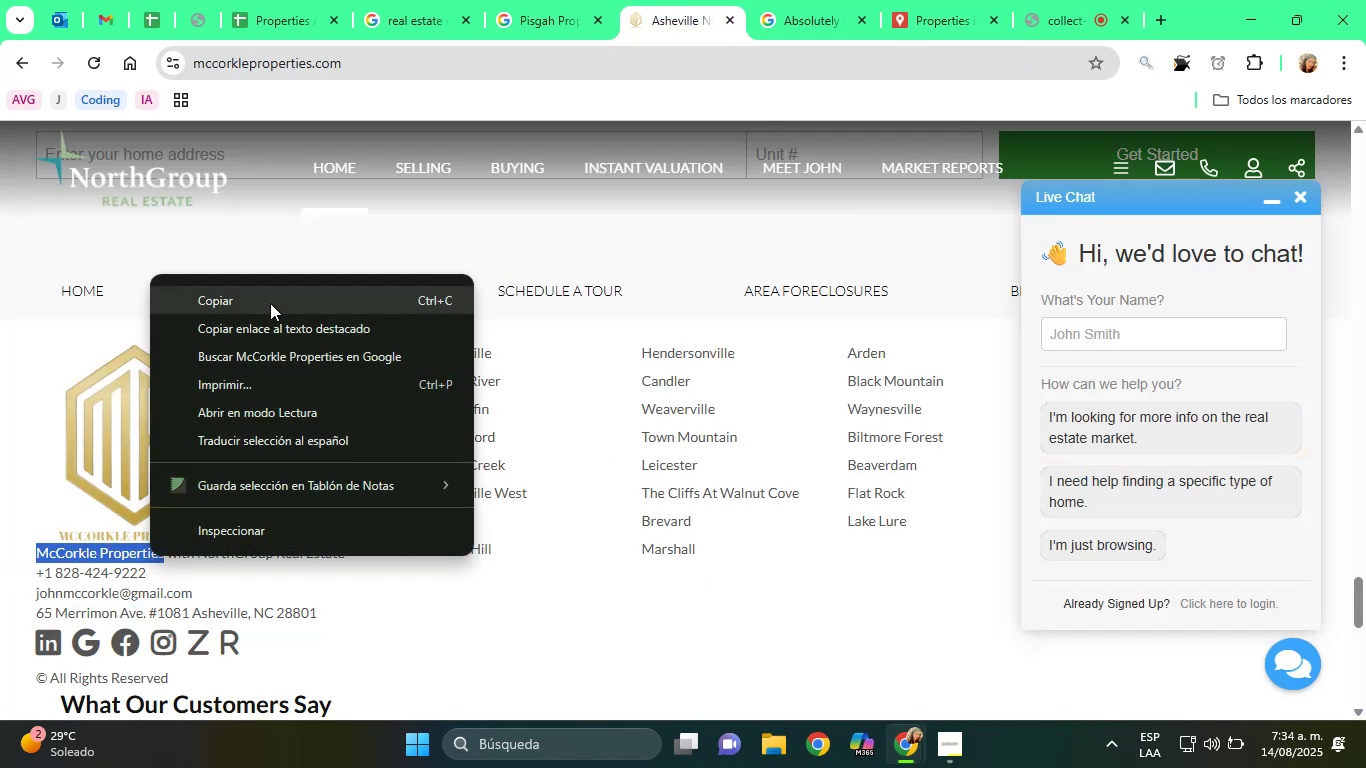 
left_click([270, 303])
 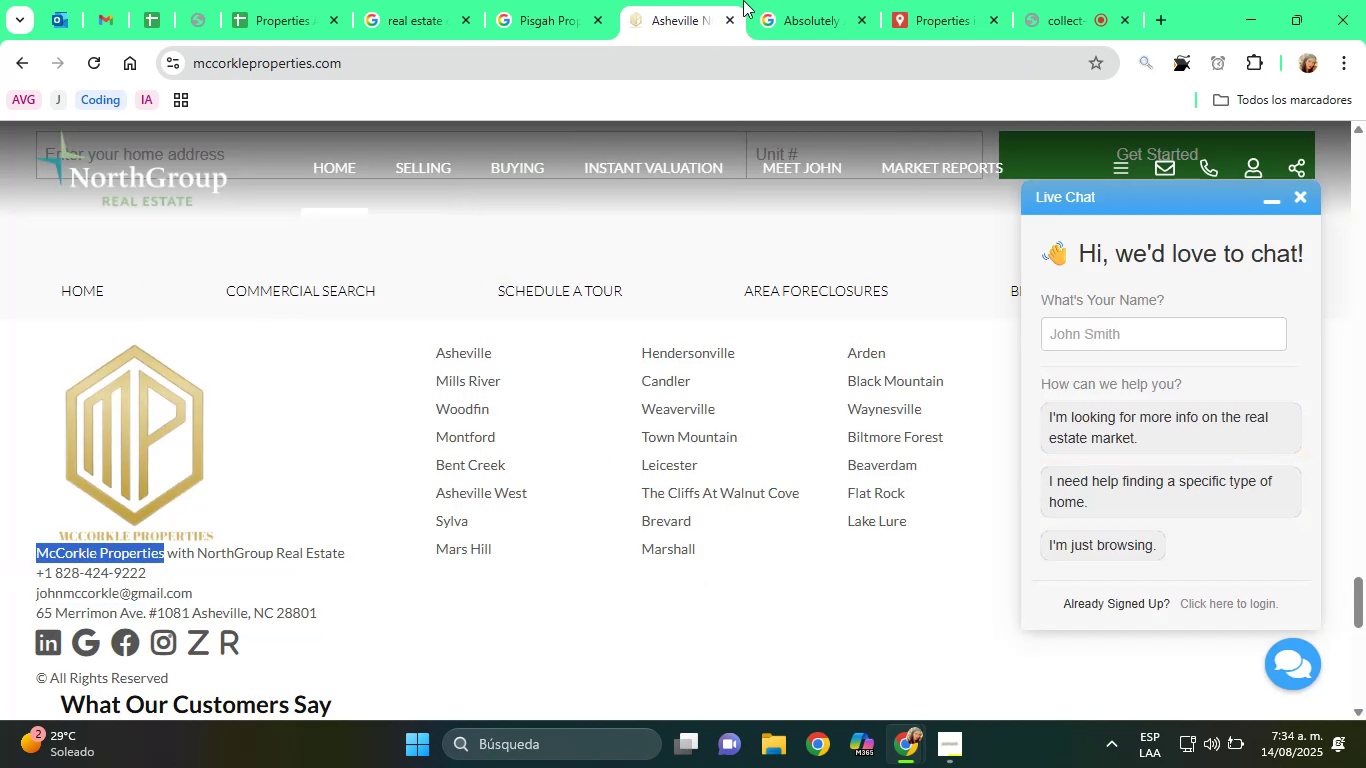 
left_click([780, 0])
 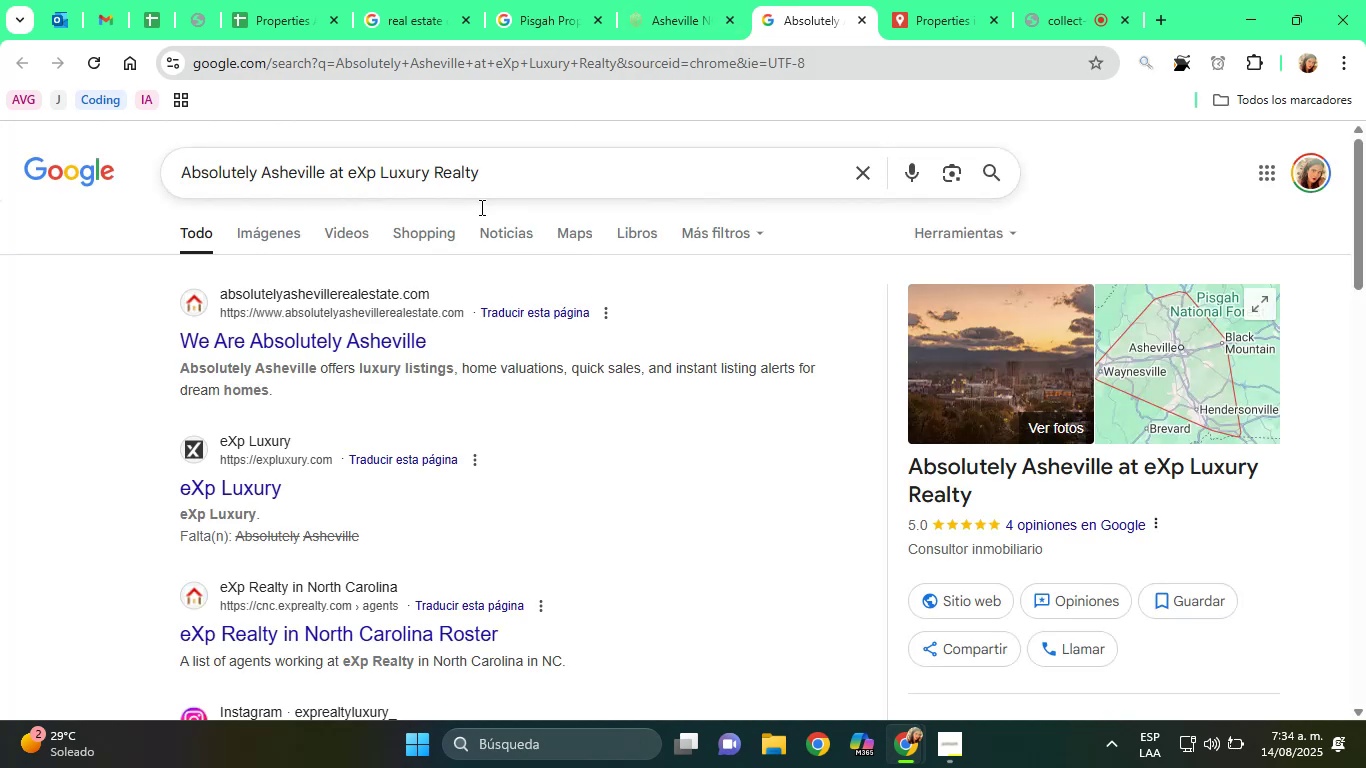 
scroll: coordinate [908, 1], scroll_direction: up, amount: 1.0
 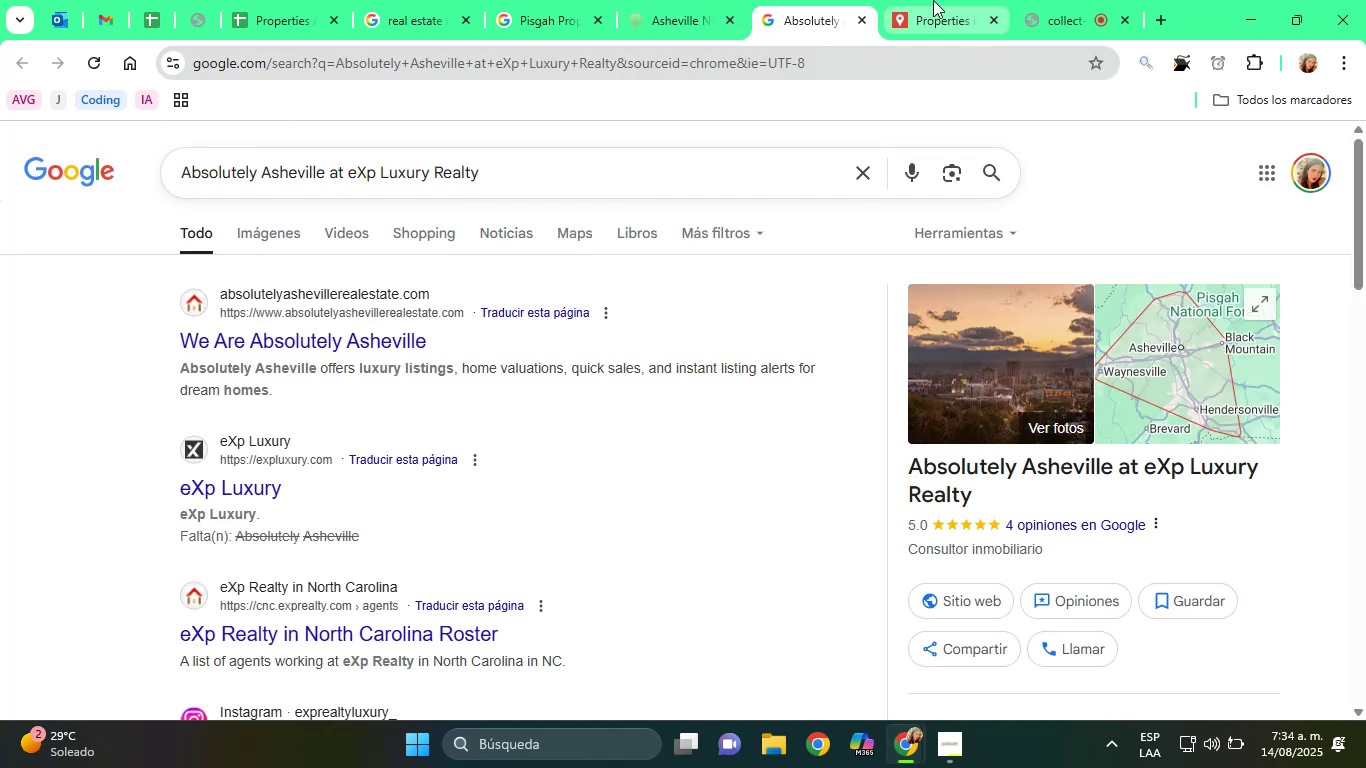 
left_click([933, 0])
 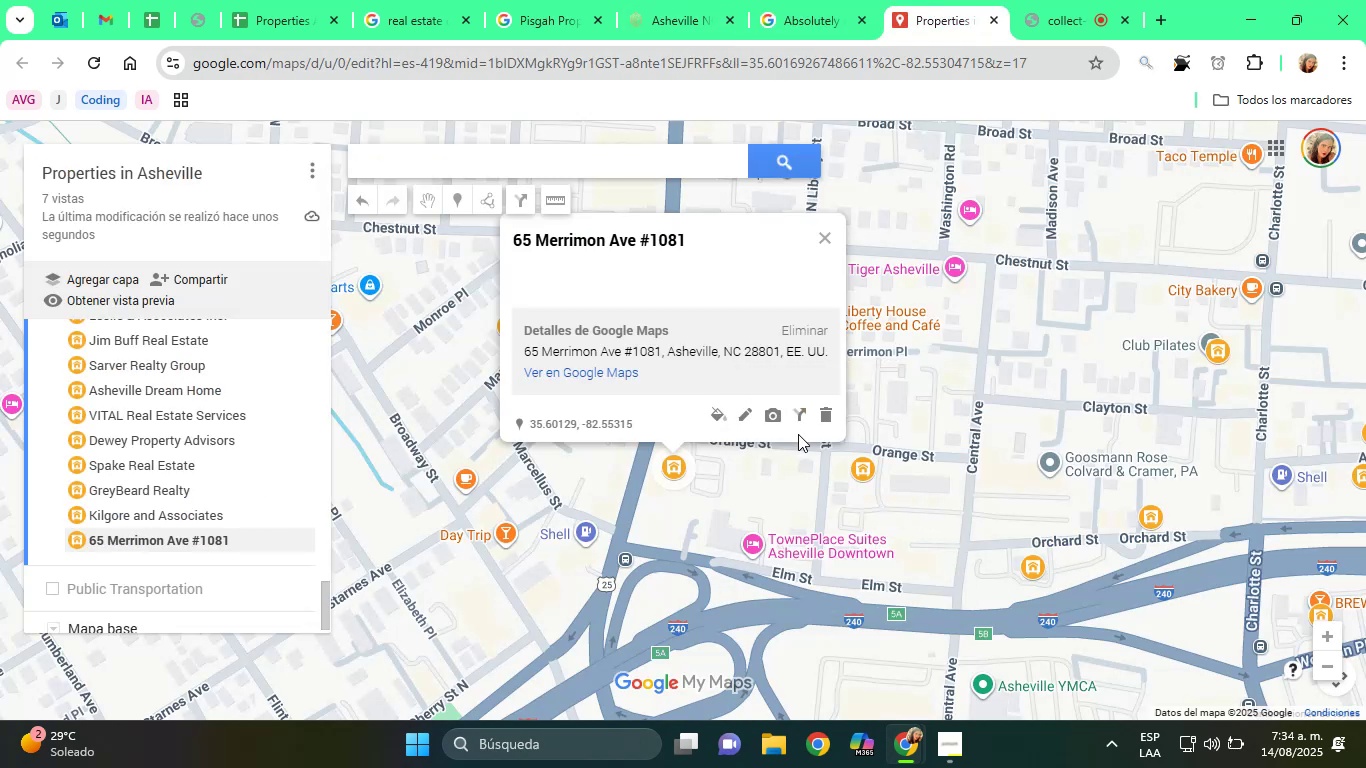 
left_click([751, 416])
 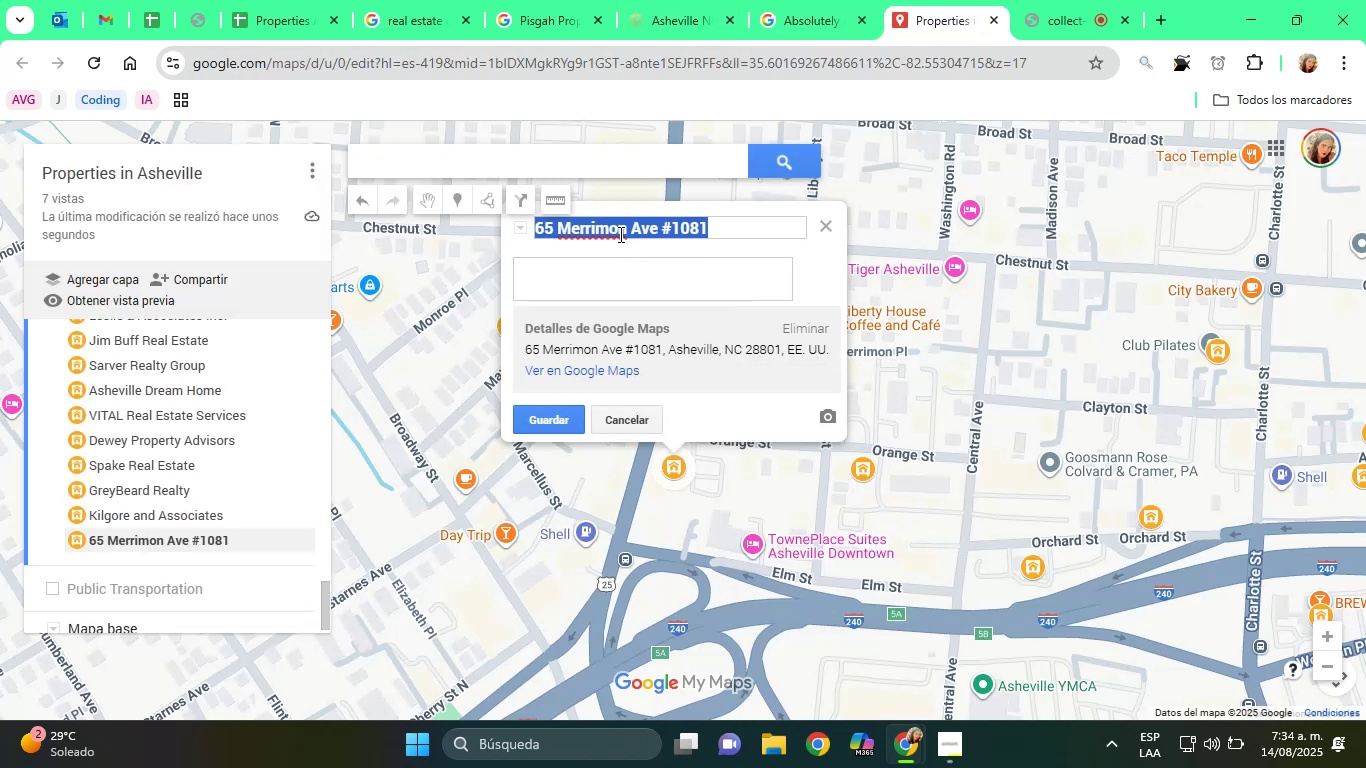 
key(Control+V)
 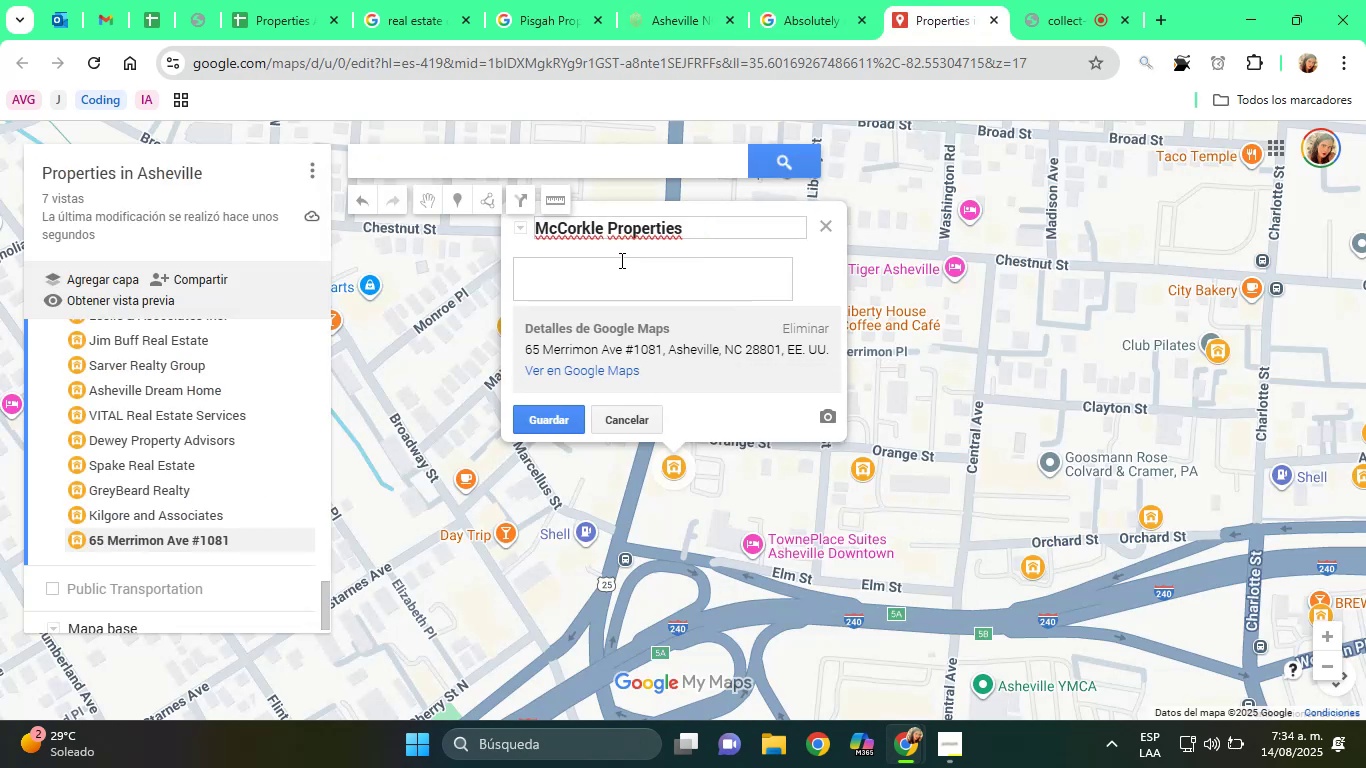 
left_click([624, 267])
 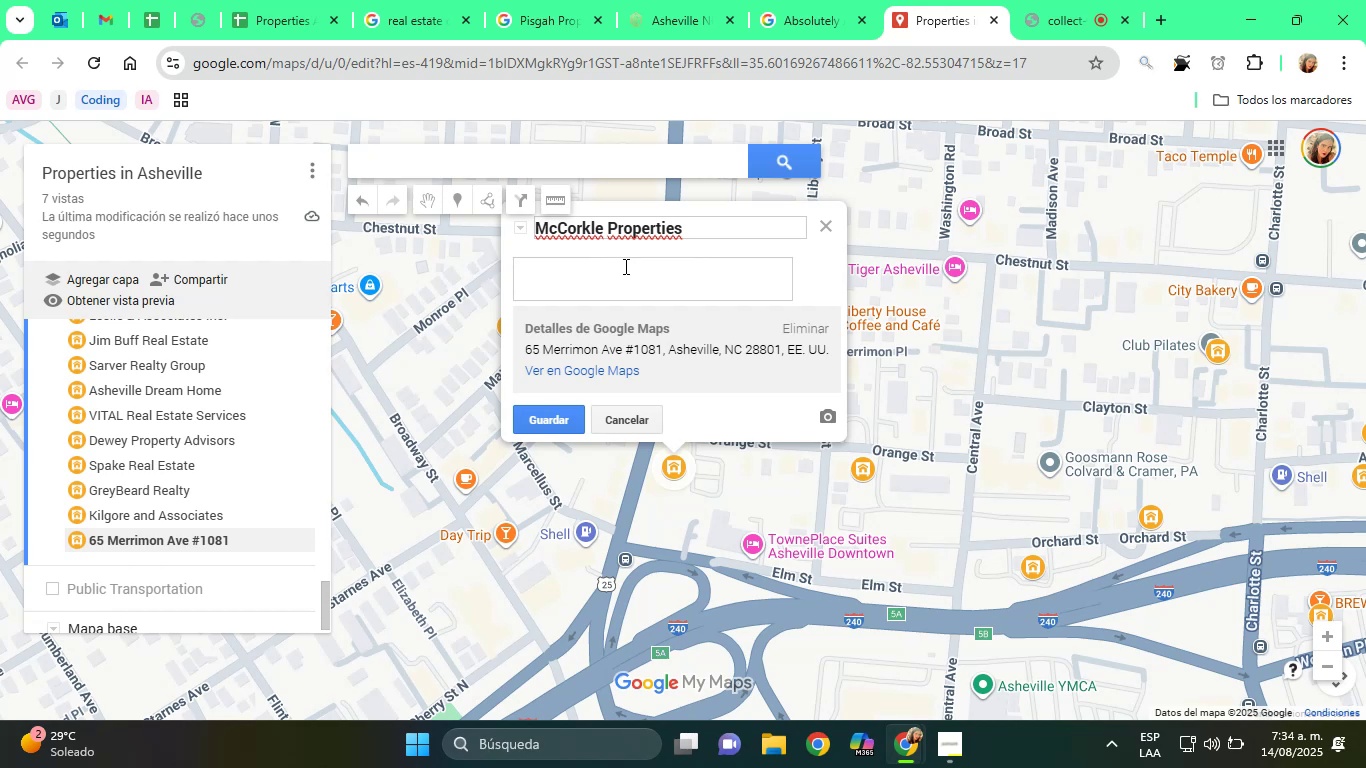 
wait(6.36)
 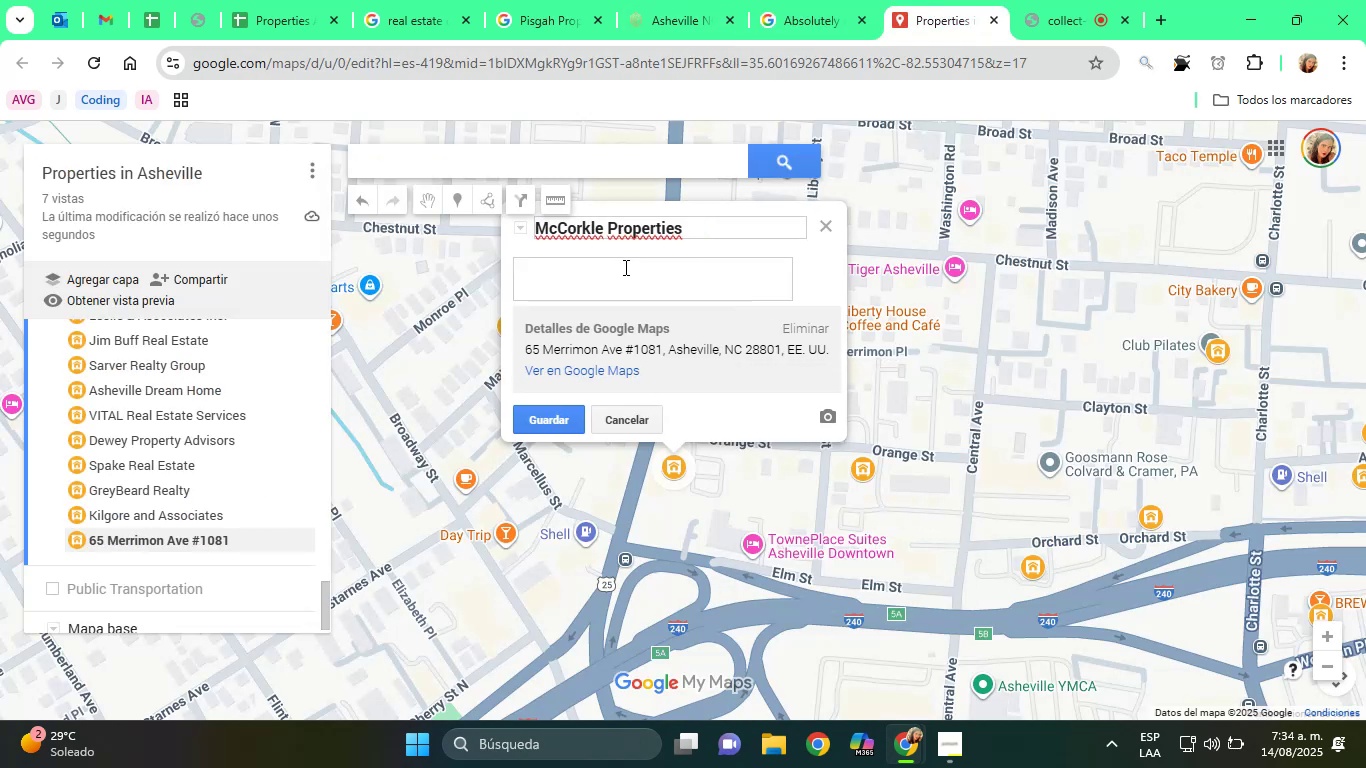 
type(Agency Office)
 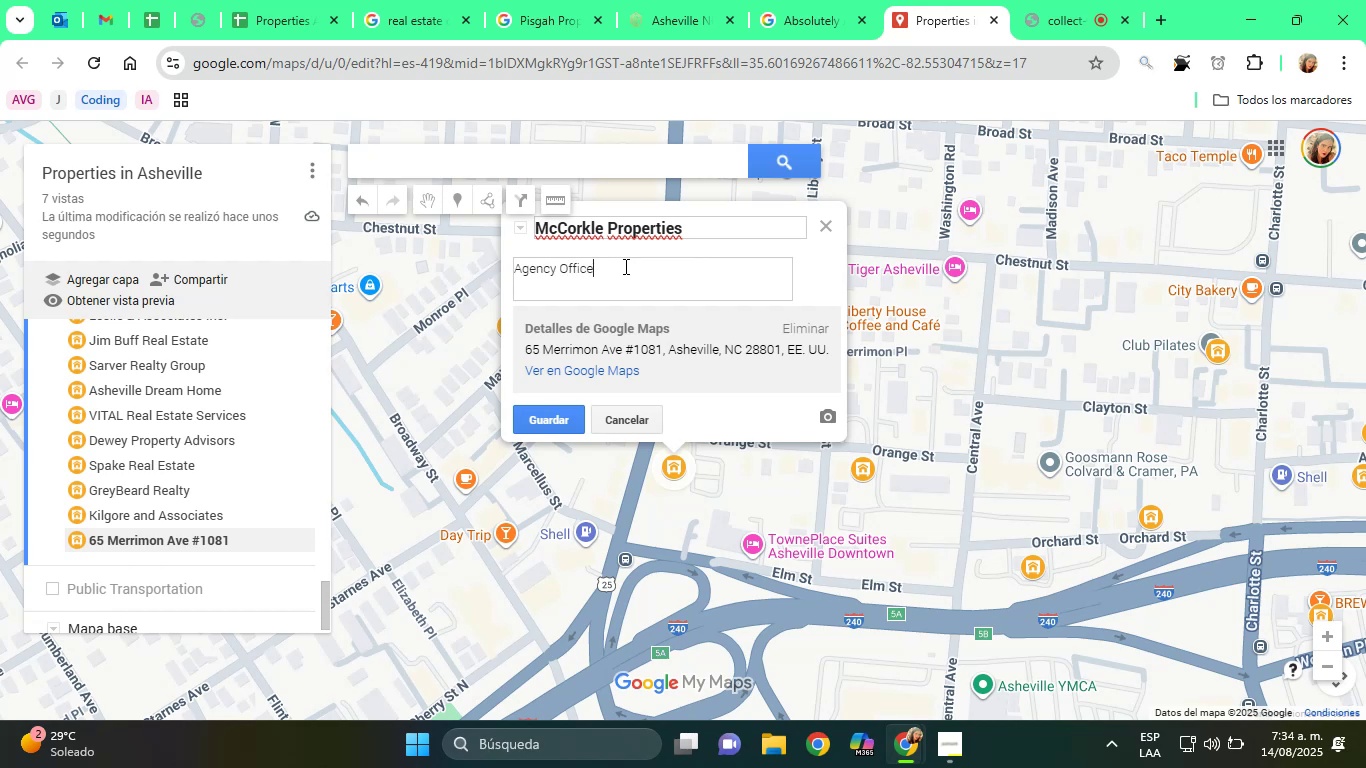 
left_click([556, 423])
 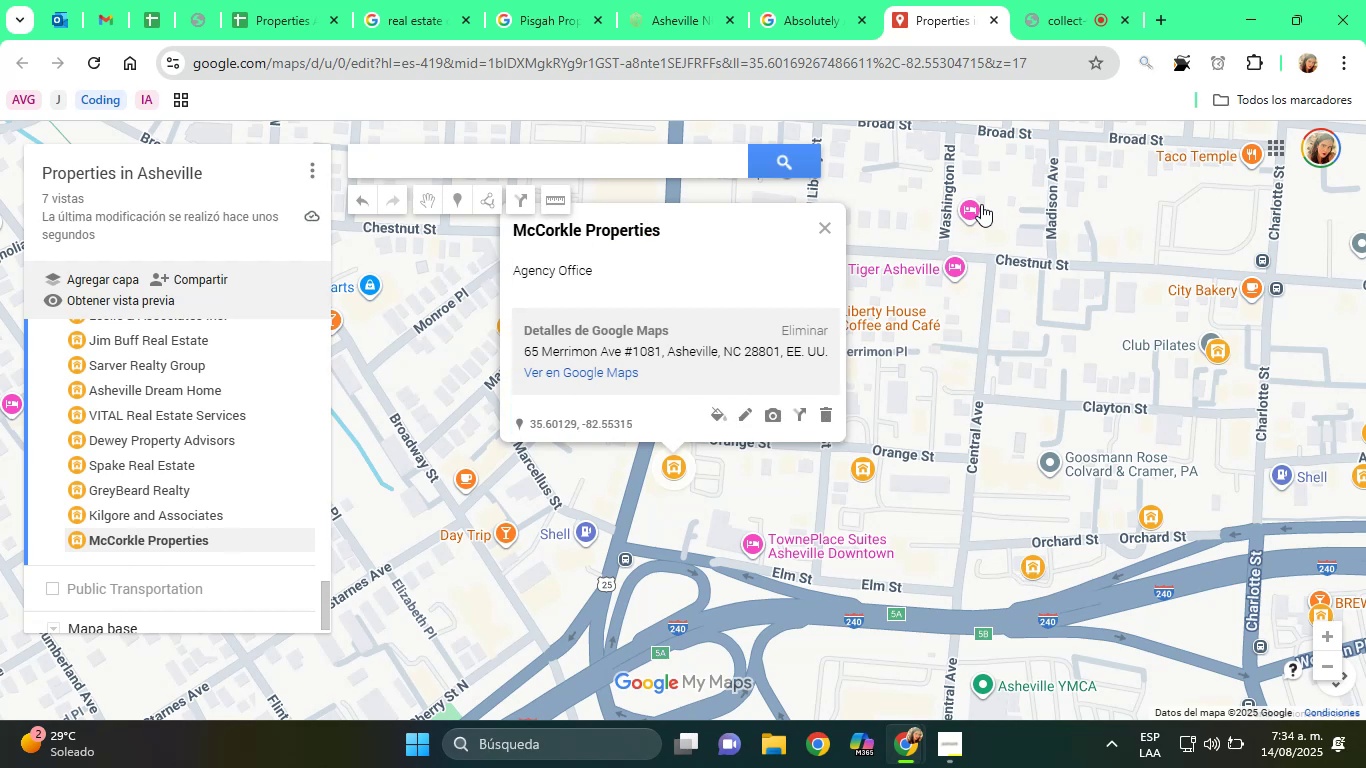 
left_click([663, 0])
 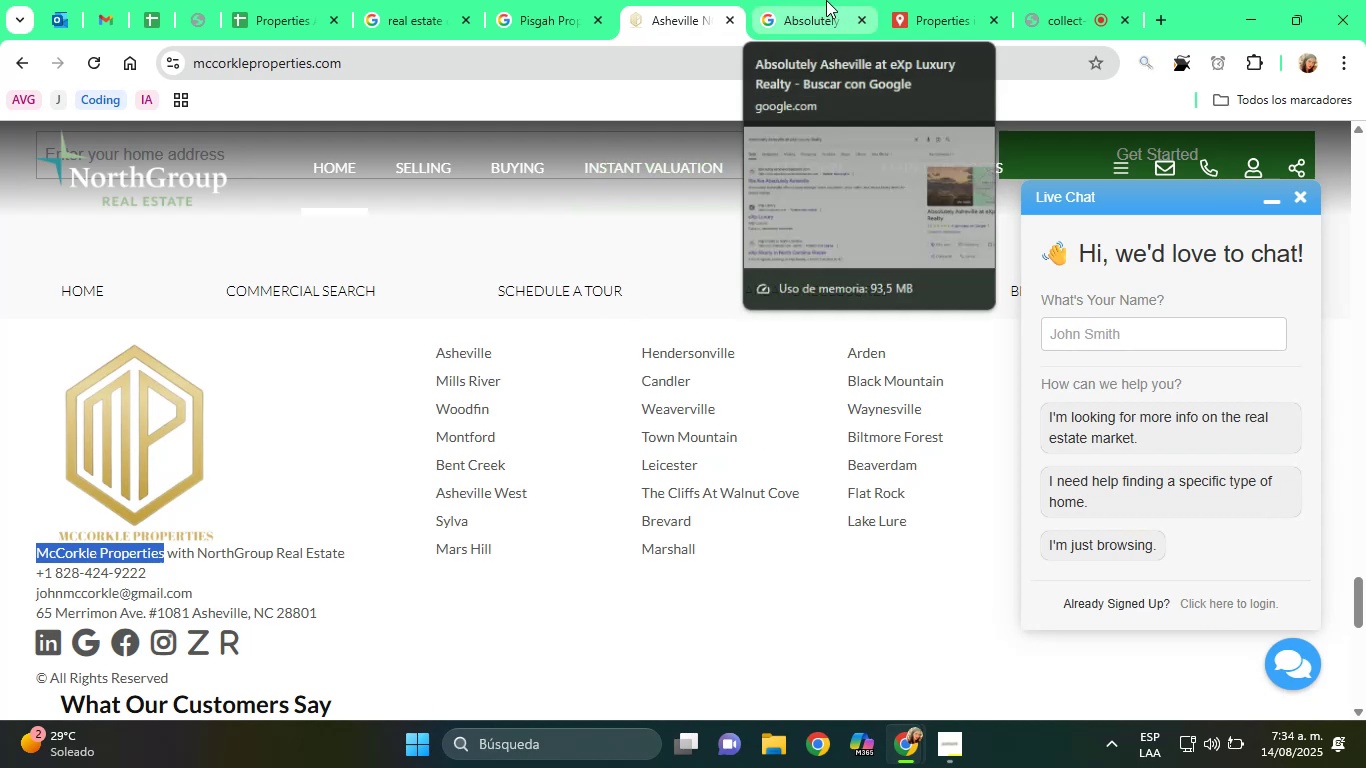 
left_click([781, 0])
 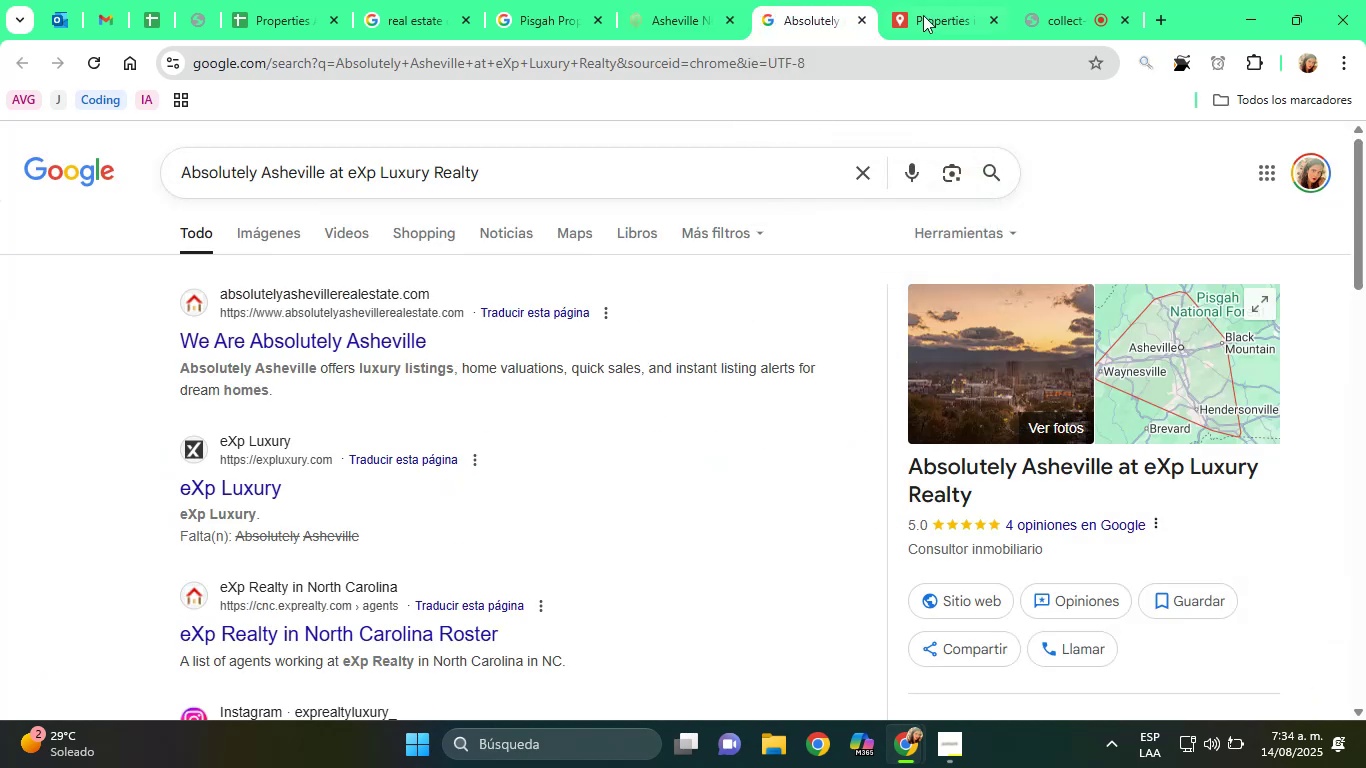 
left_click([933, 0])
 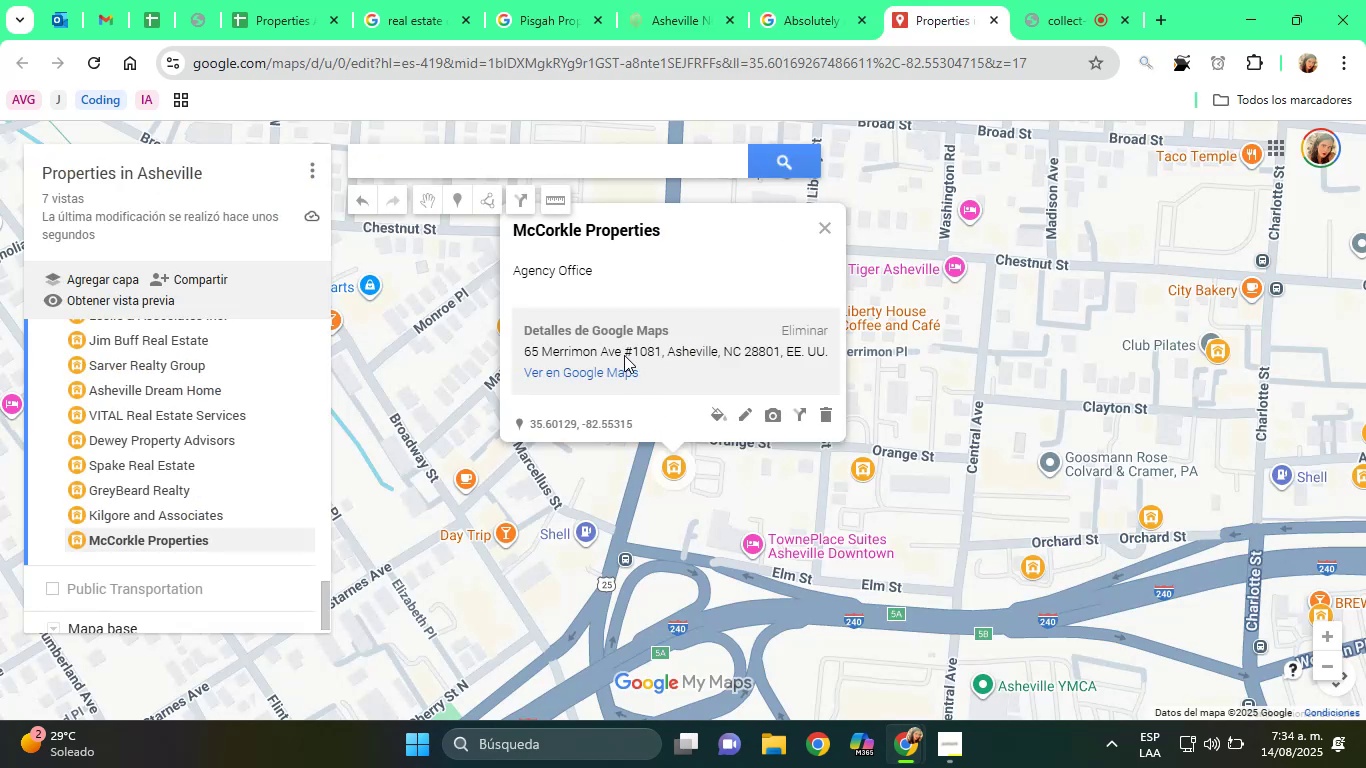 
double_click([624, 355])
 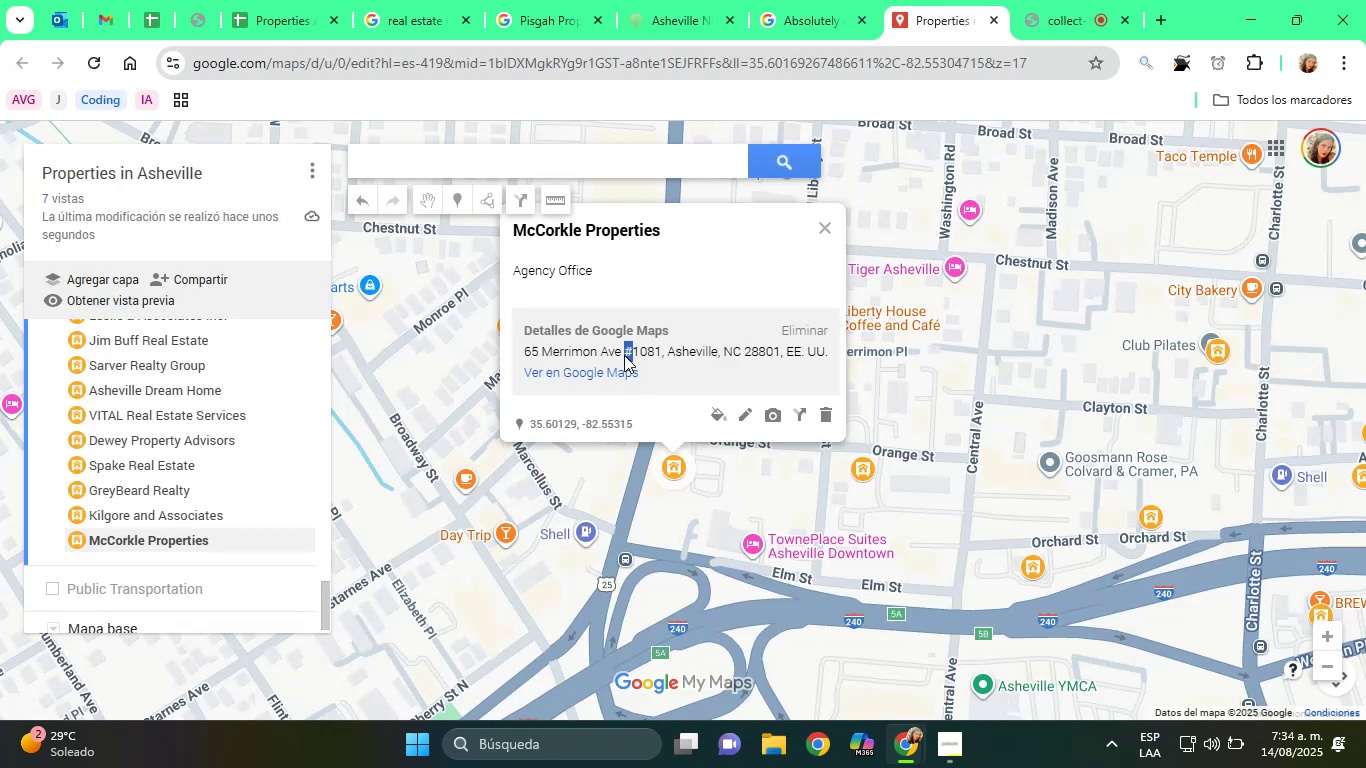 
triple_click([624, 355])
 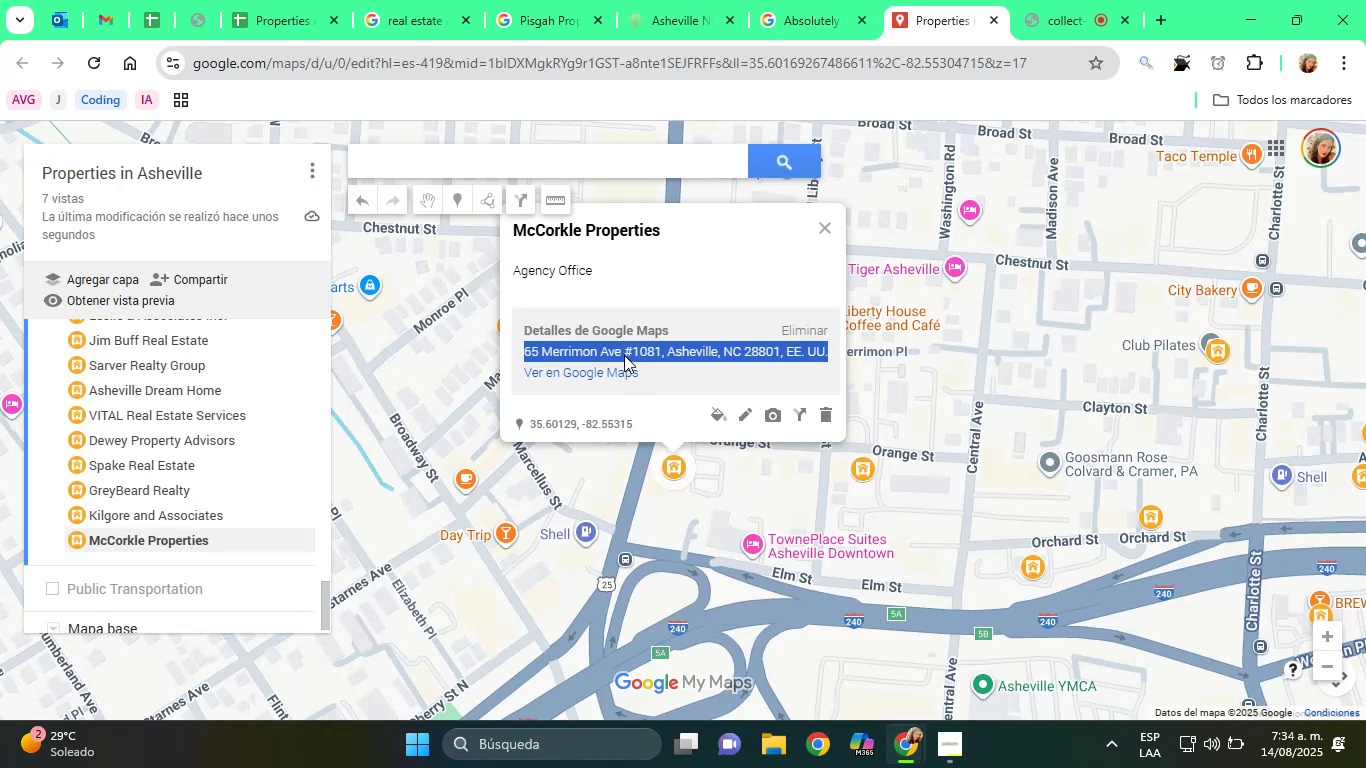 
right_click([624, 355])
 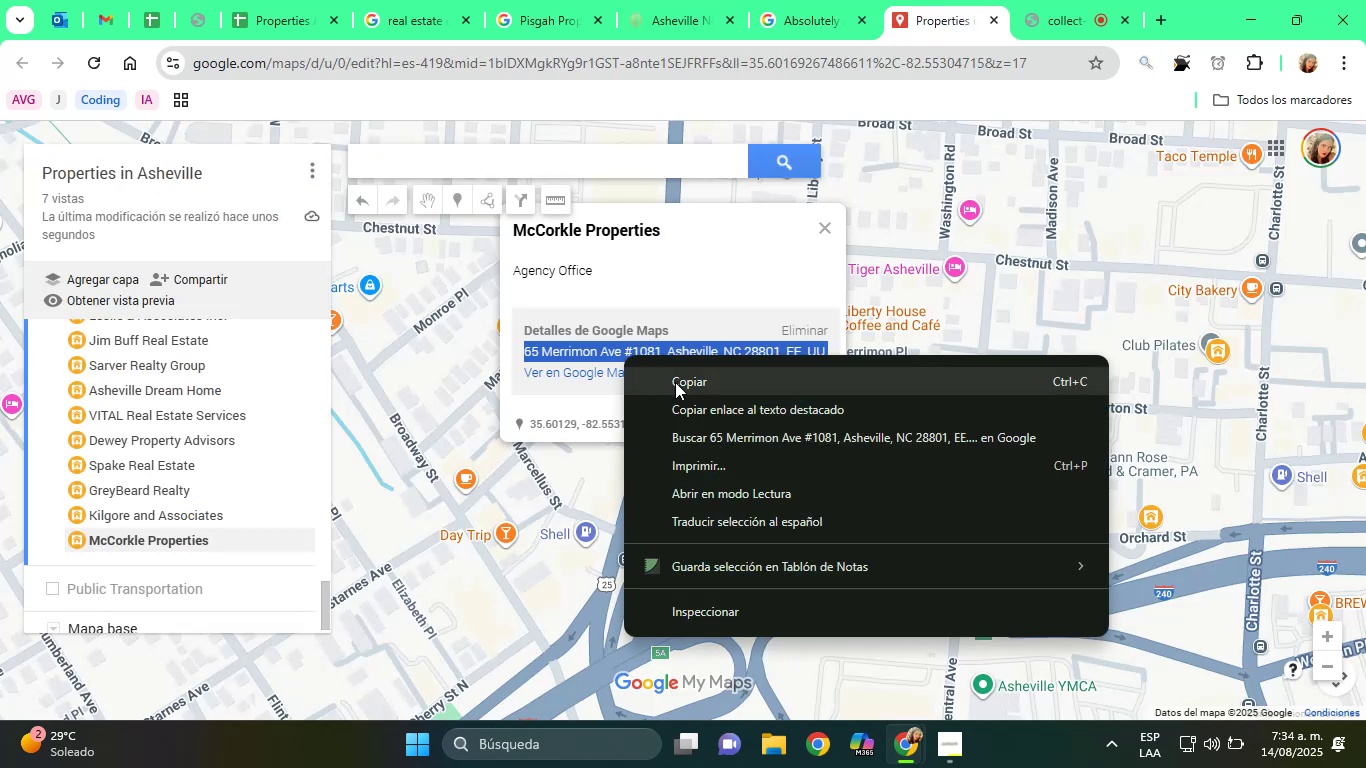 
left_click([685, 388])
 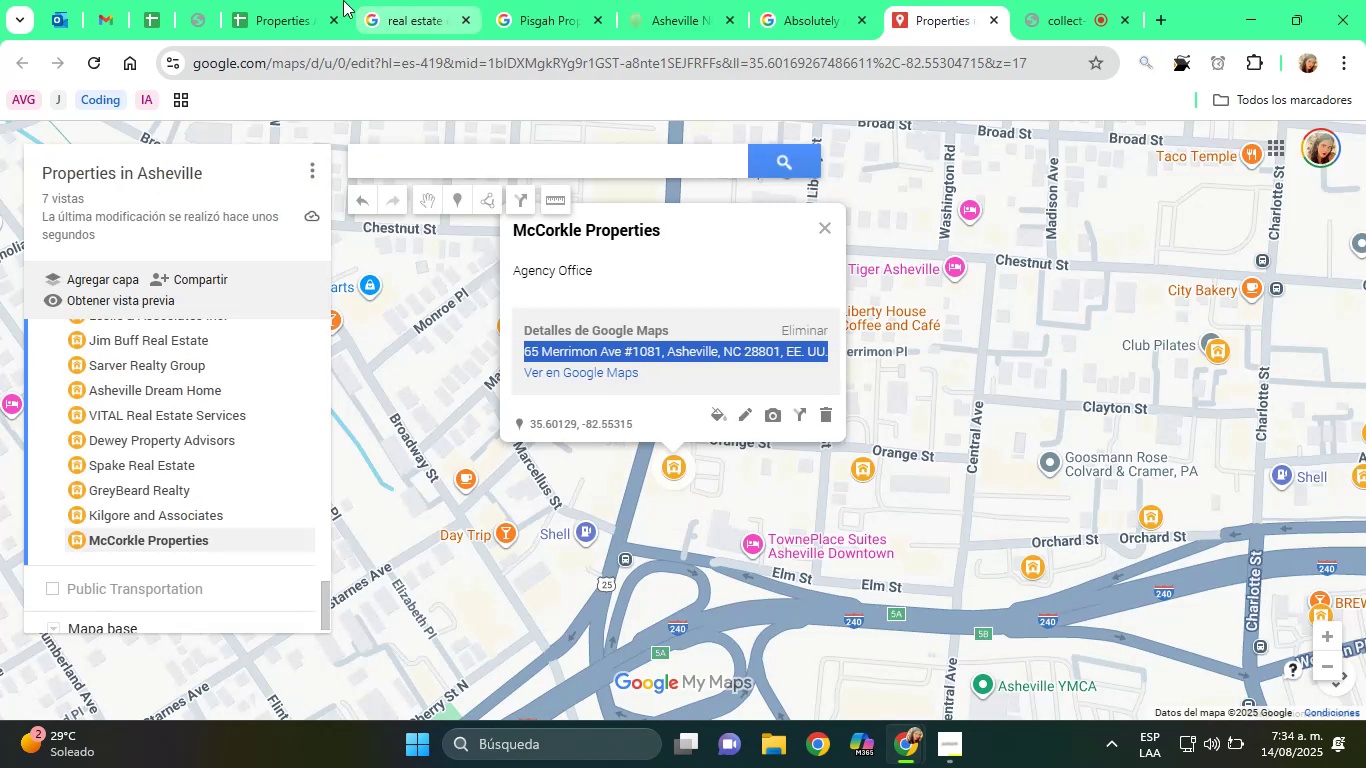 
left_click([293, 0])
 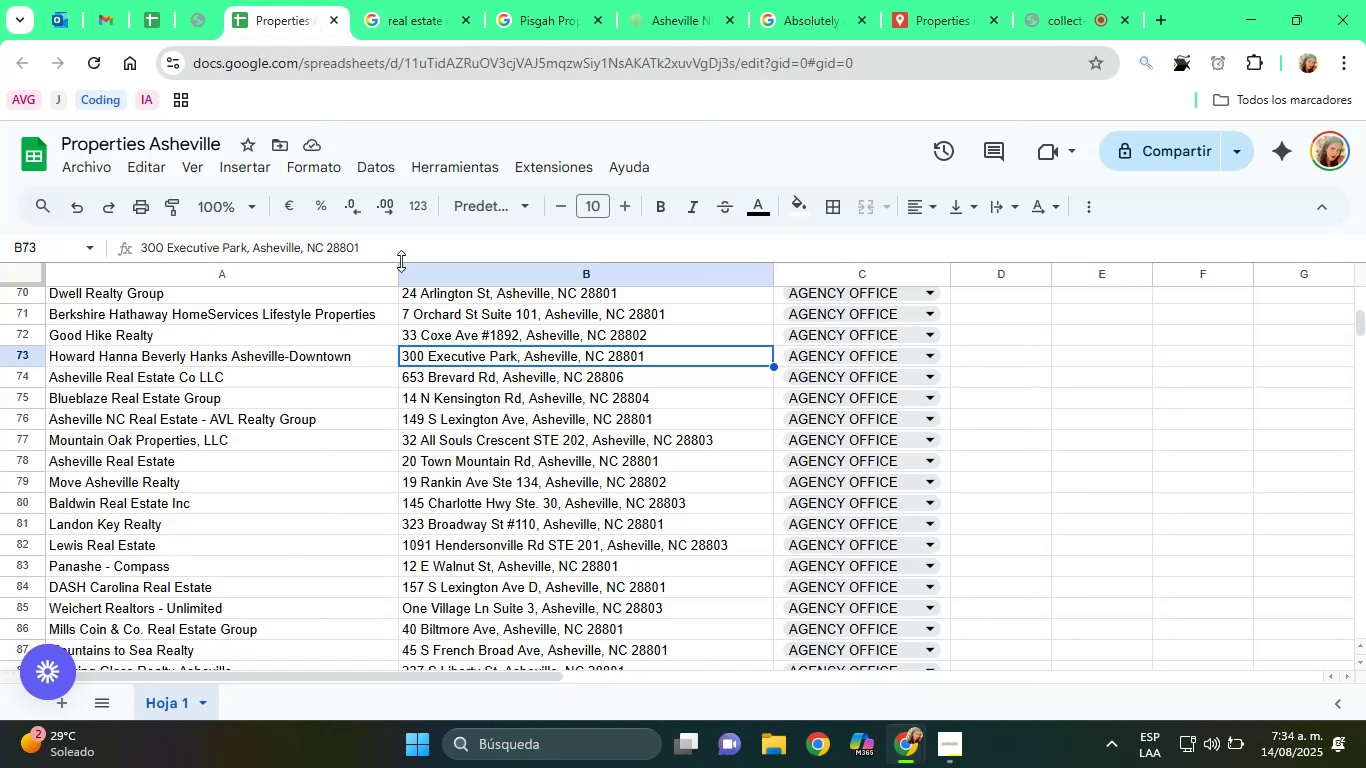 
scroll: coordinate [572, 498], scroll_direction: down, amount: 10.0
 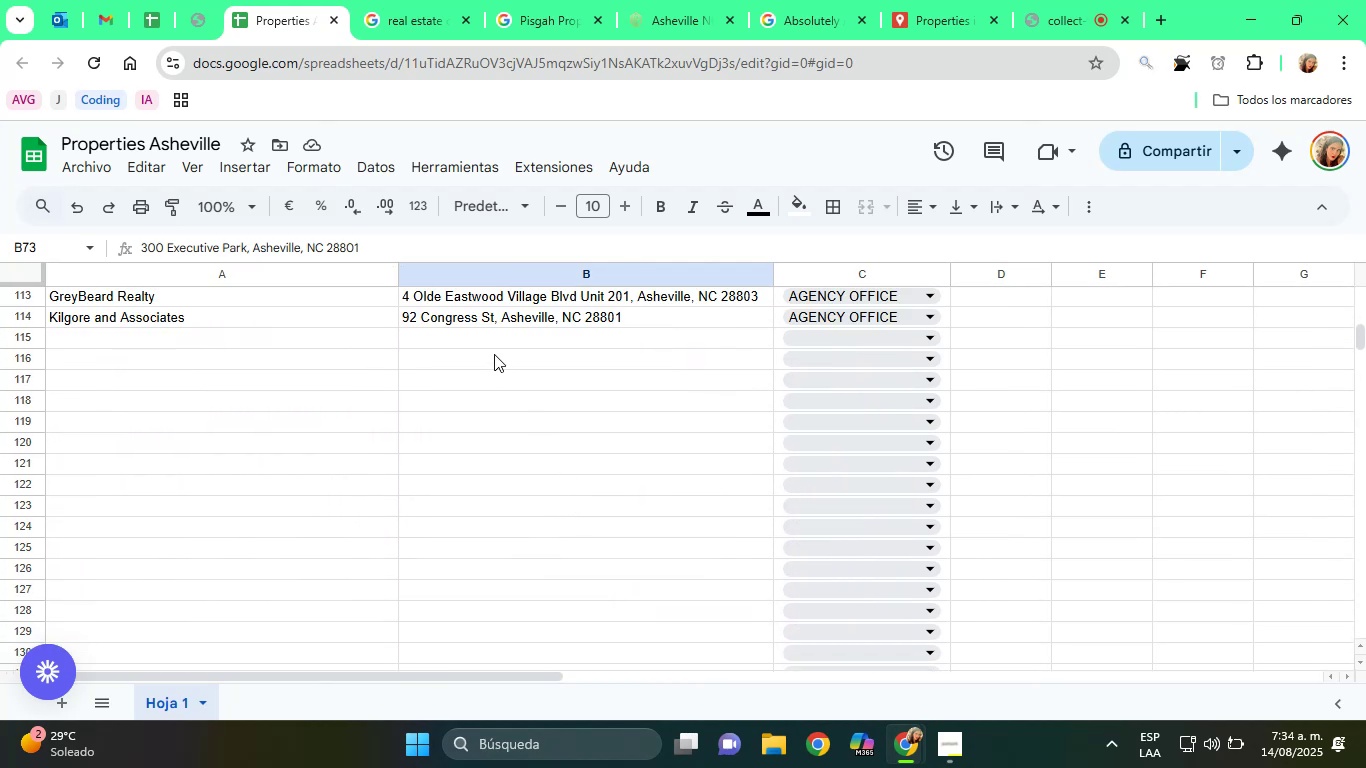 
left_click([484, 339])
 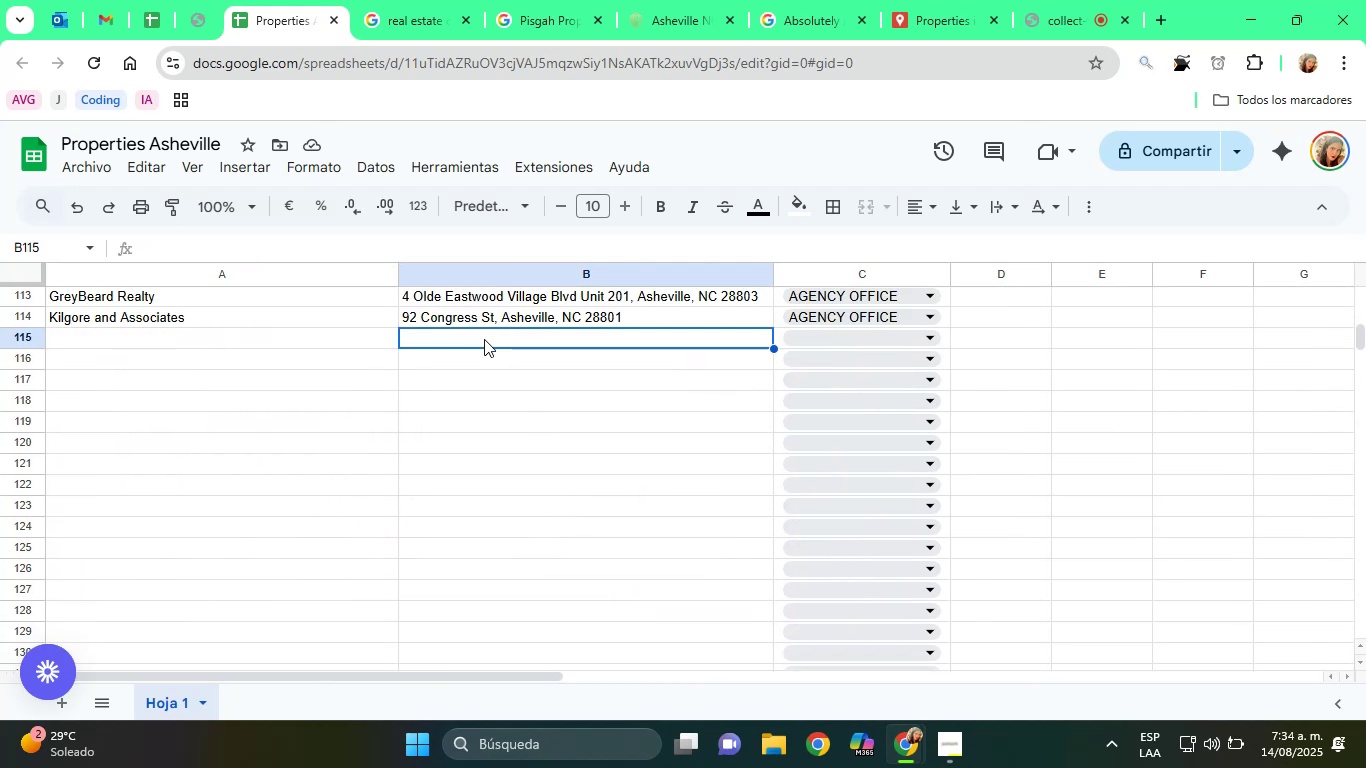 
key(Control+V)
 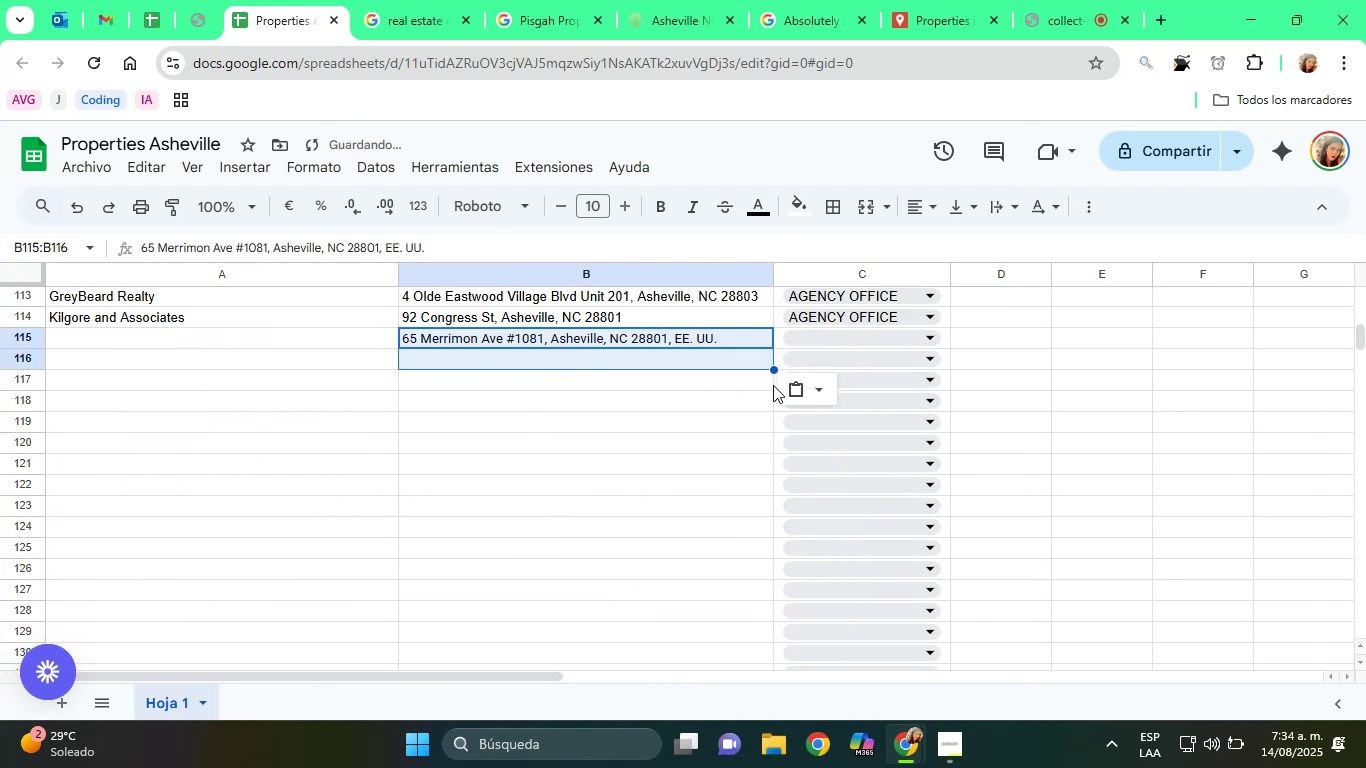 
left_click([811, 386])
 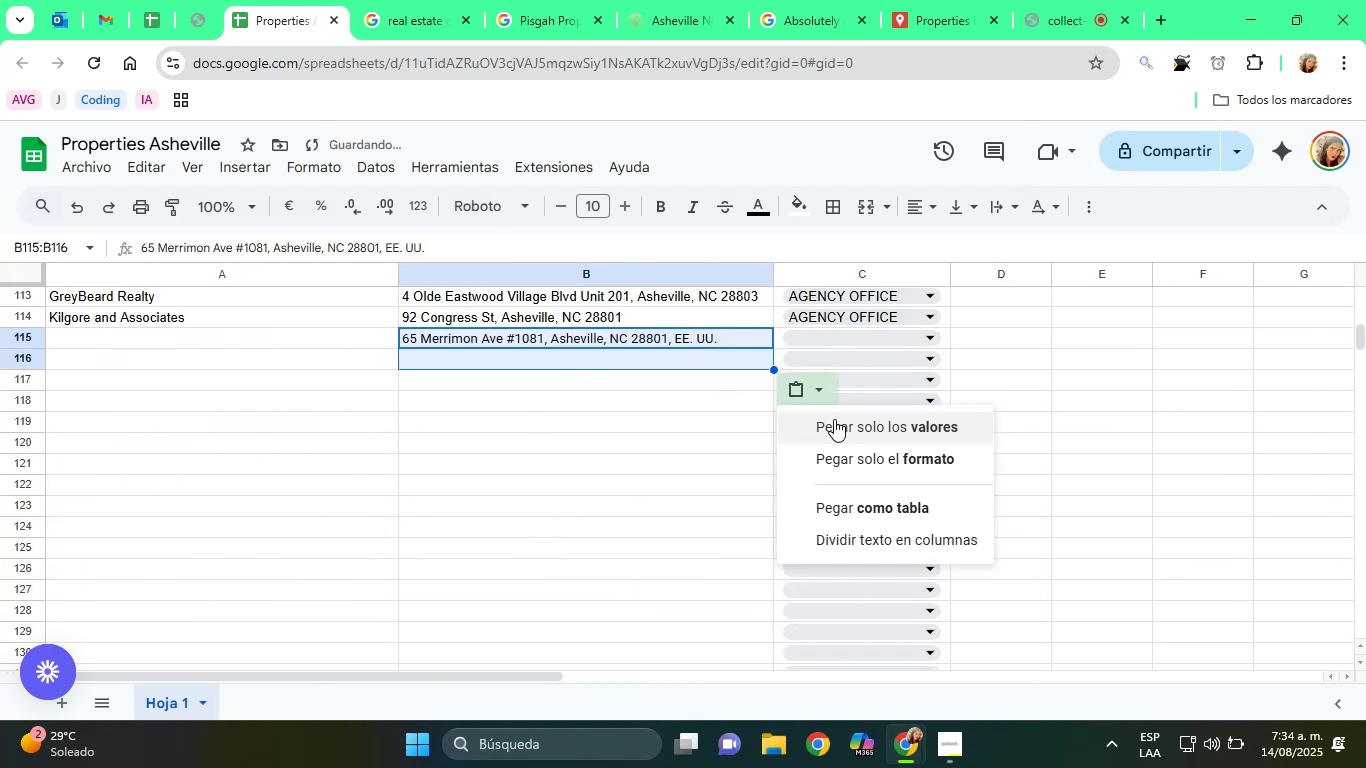 
left_click([839, 421])
 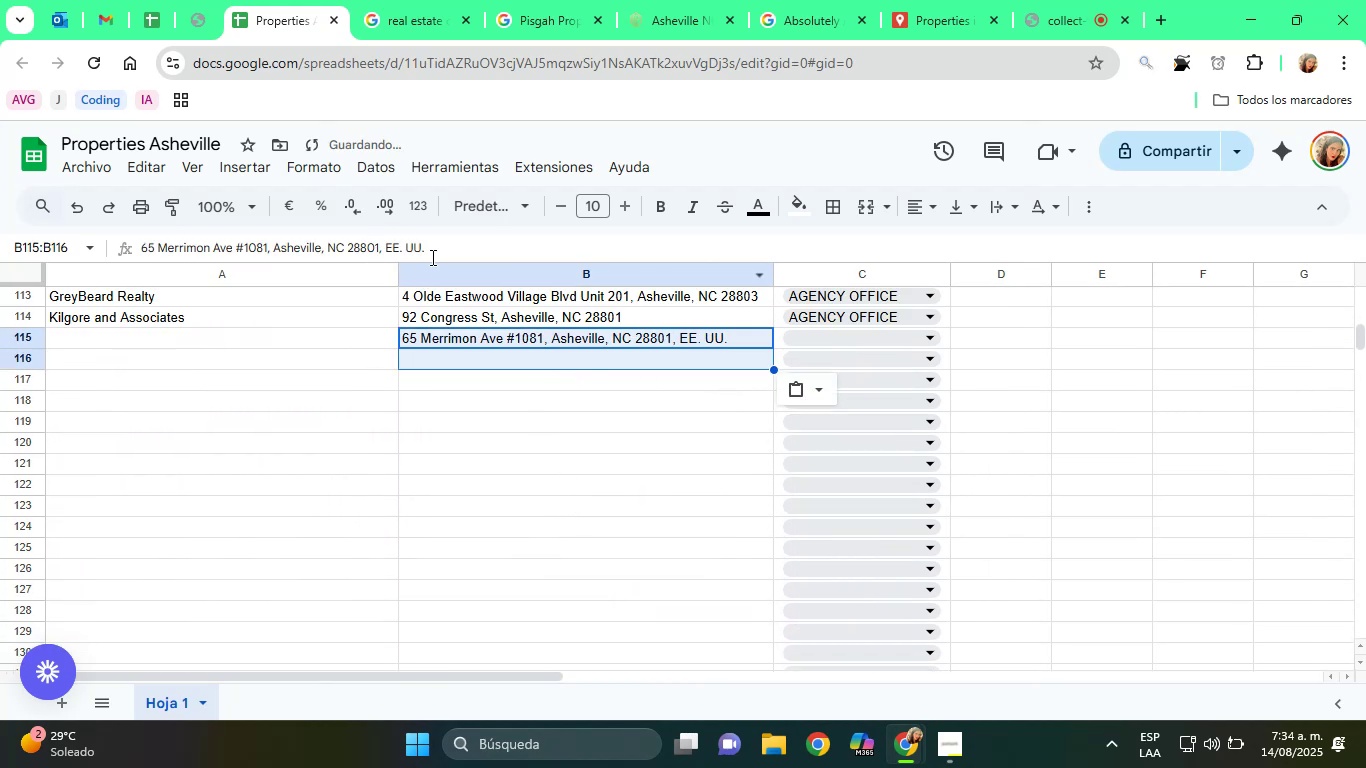 
hold_key(key=Backspace, duration=0.55)
 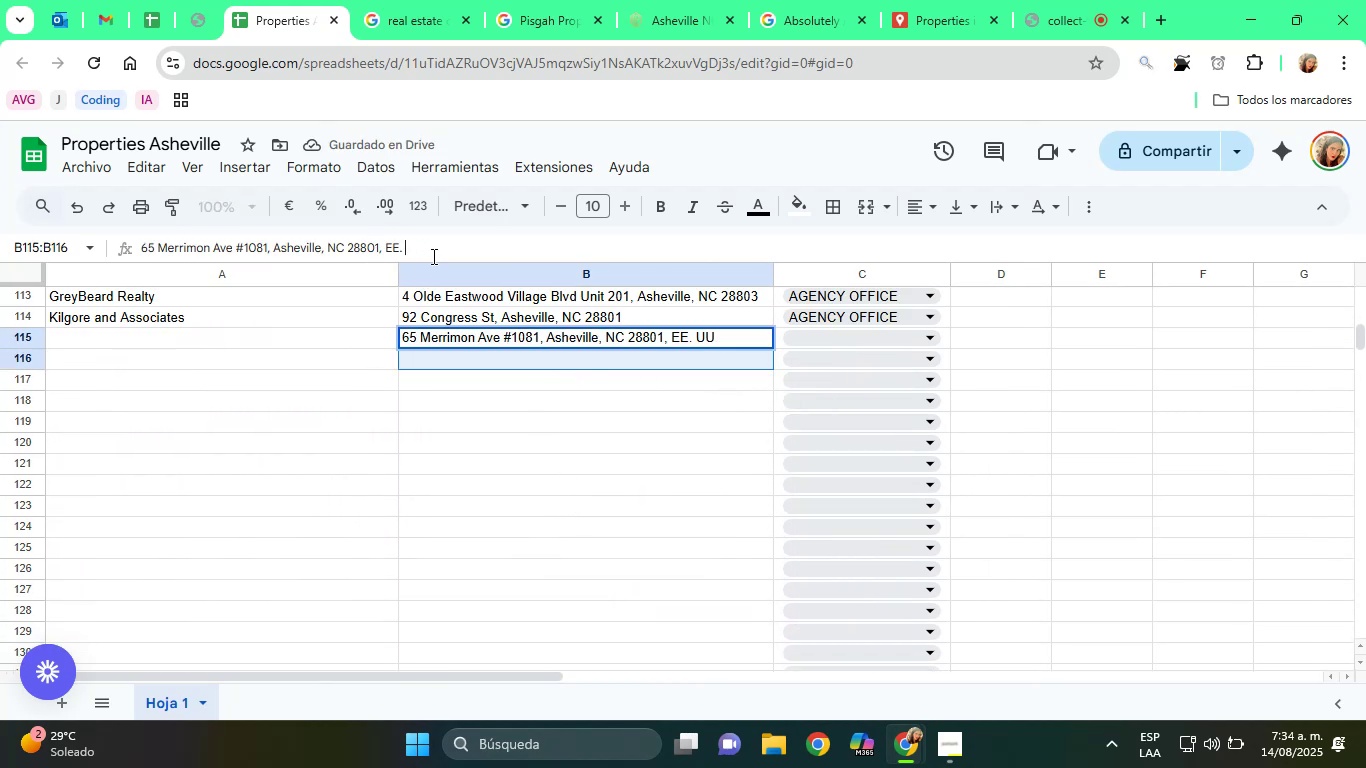 
key(Backspace)
 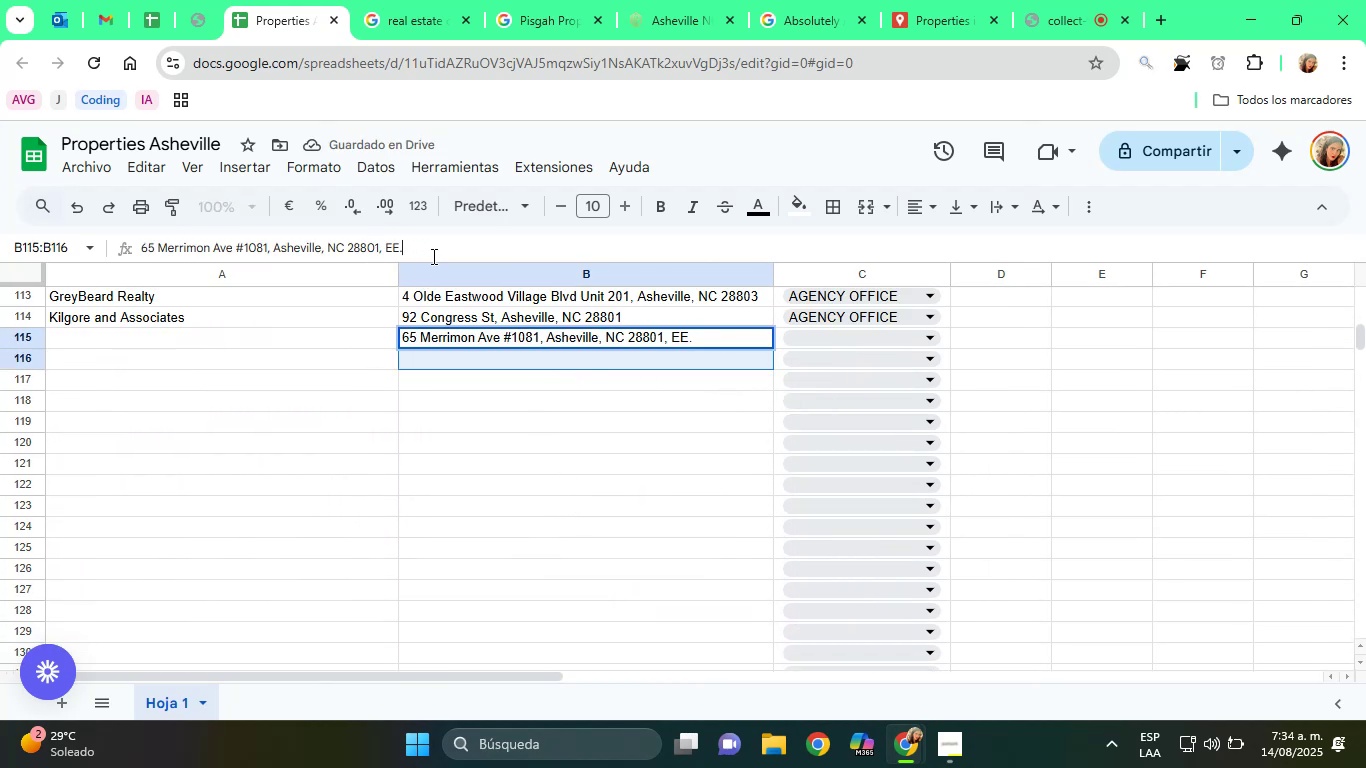 
key(Backspace)
 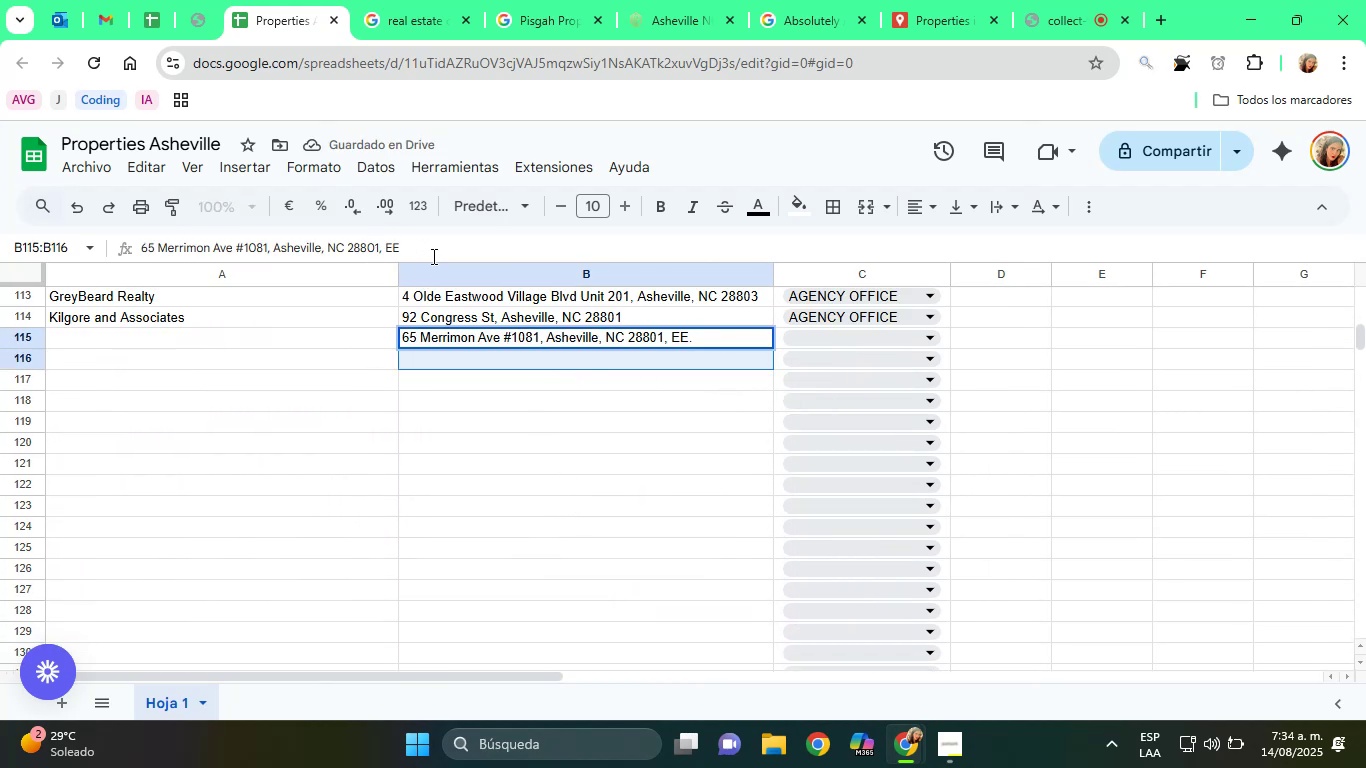 
key(Backspace)
 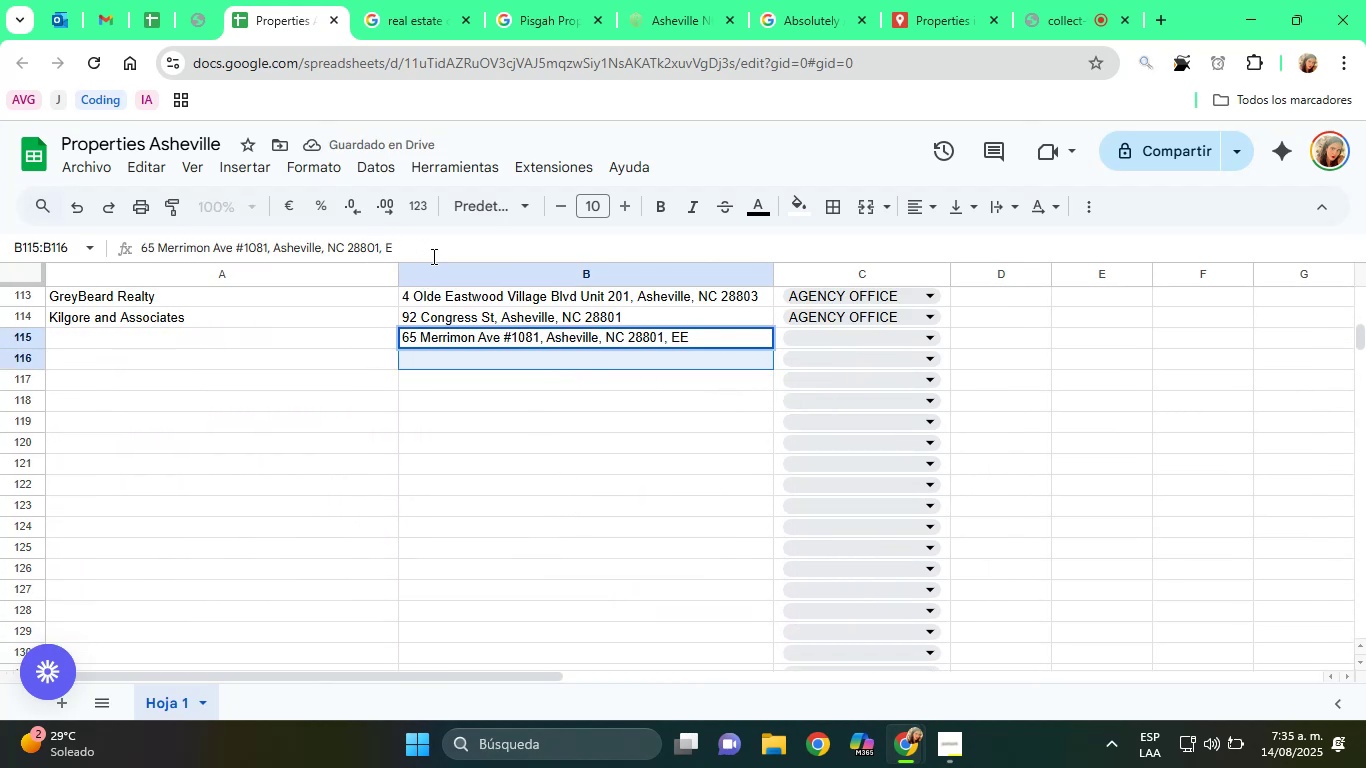 
key(Backspace)
 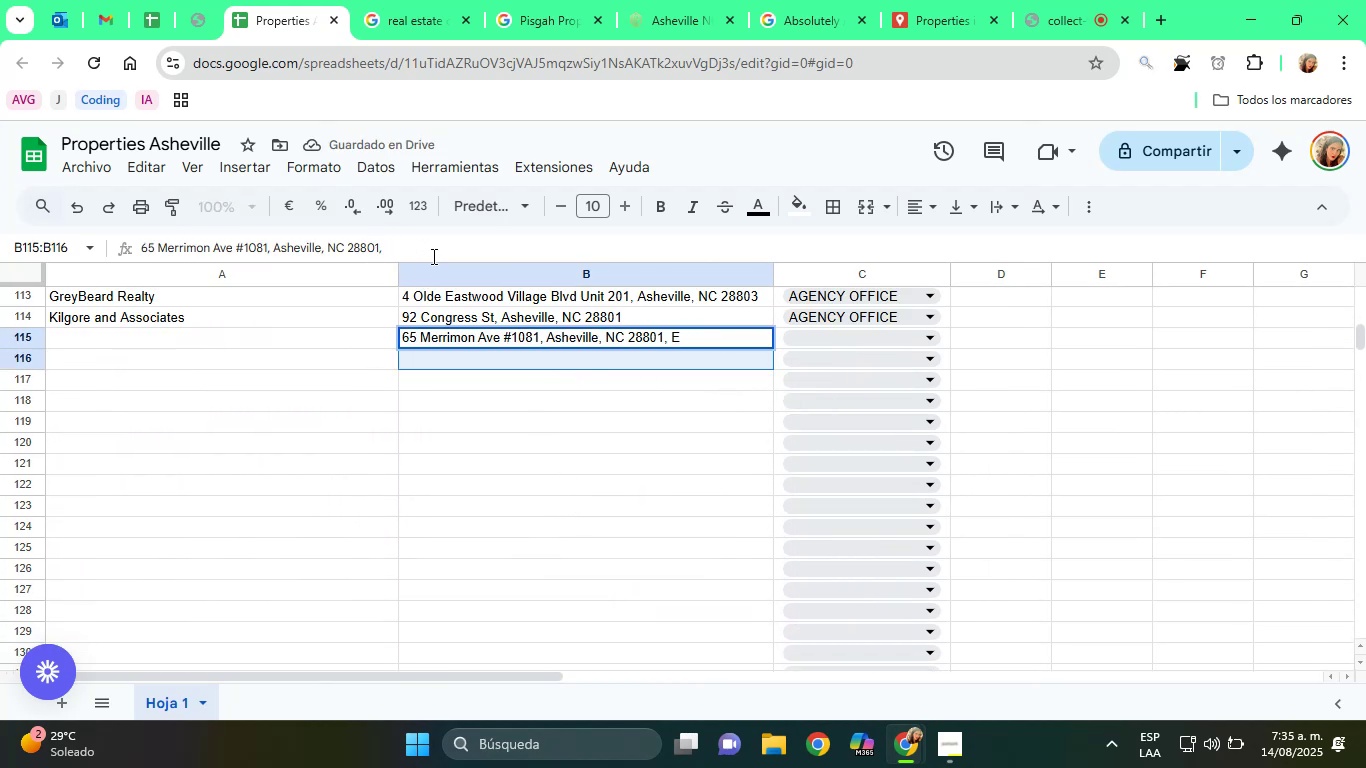 
key(Backspace)
 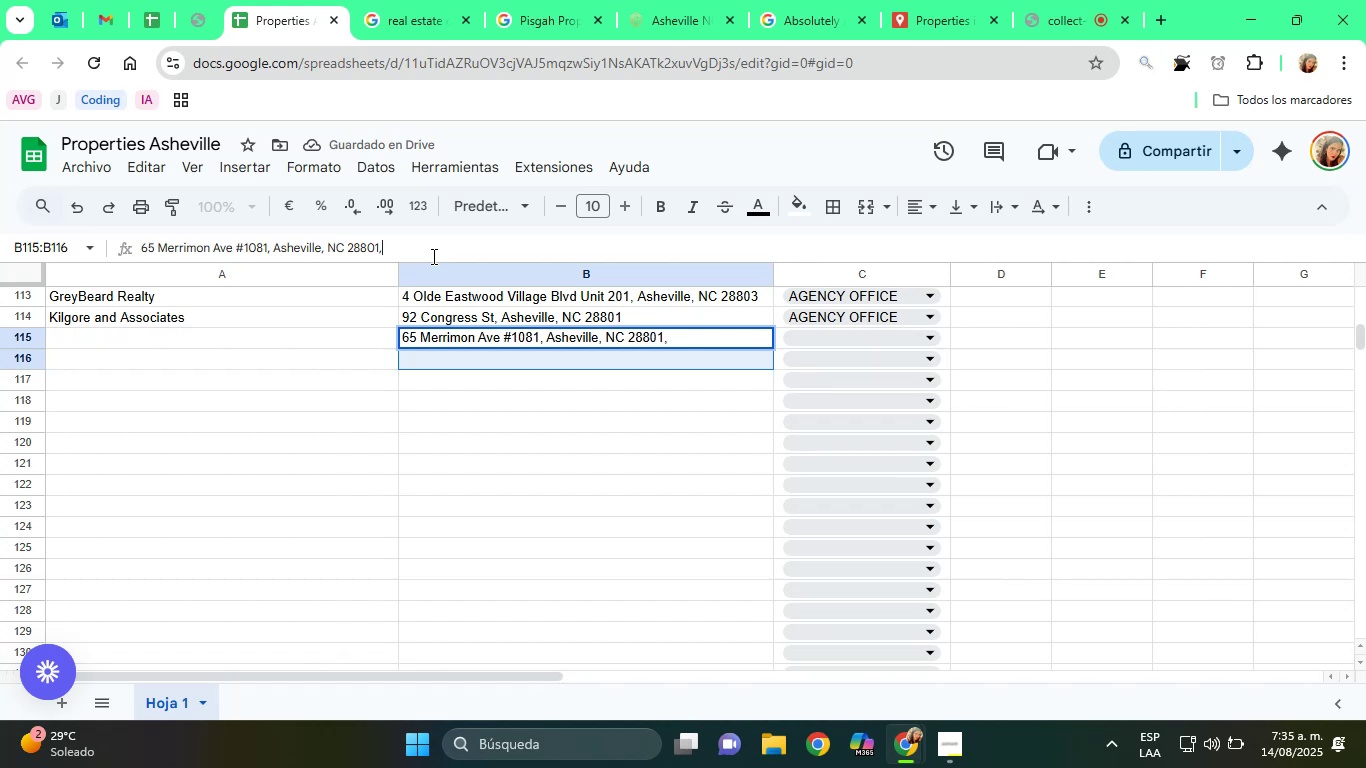 
key(Backspace)
 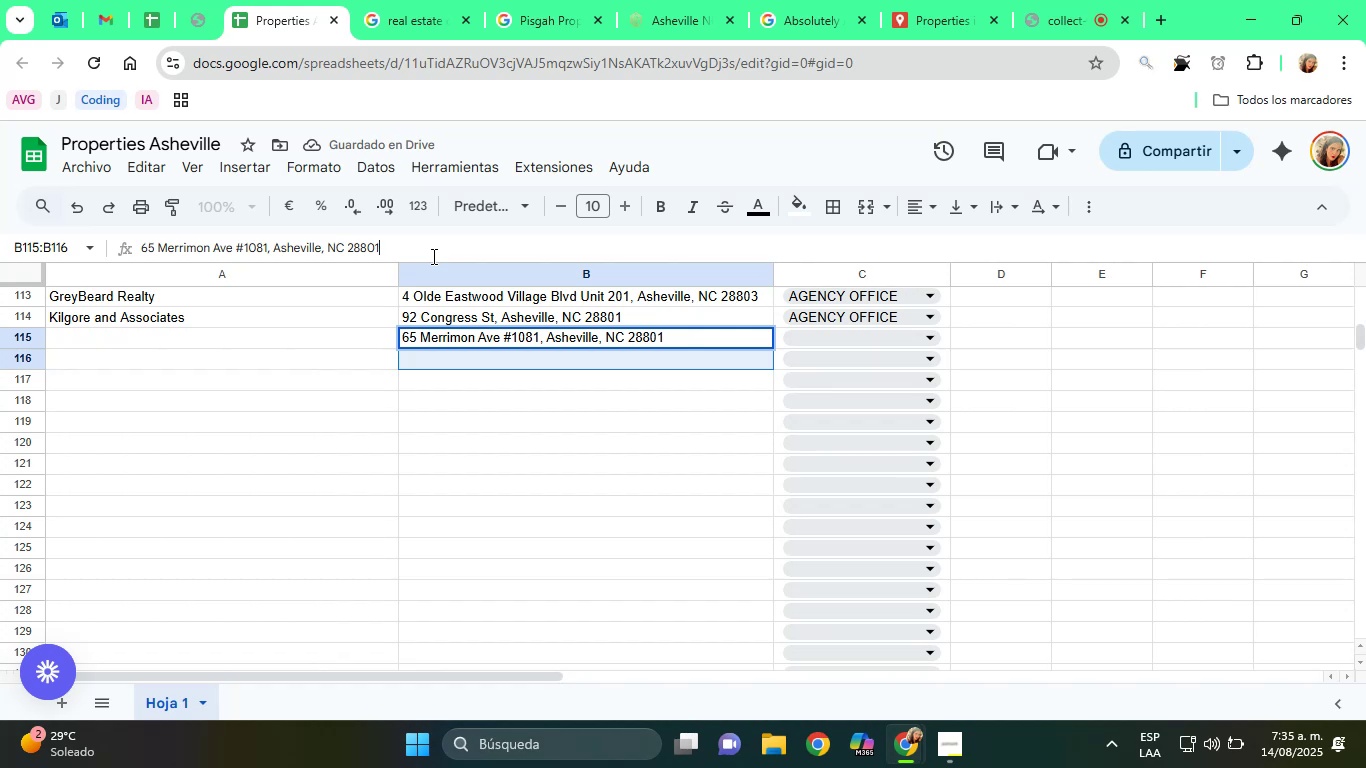 
key(Enter)
 